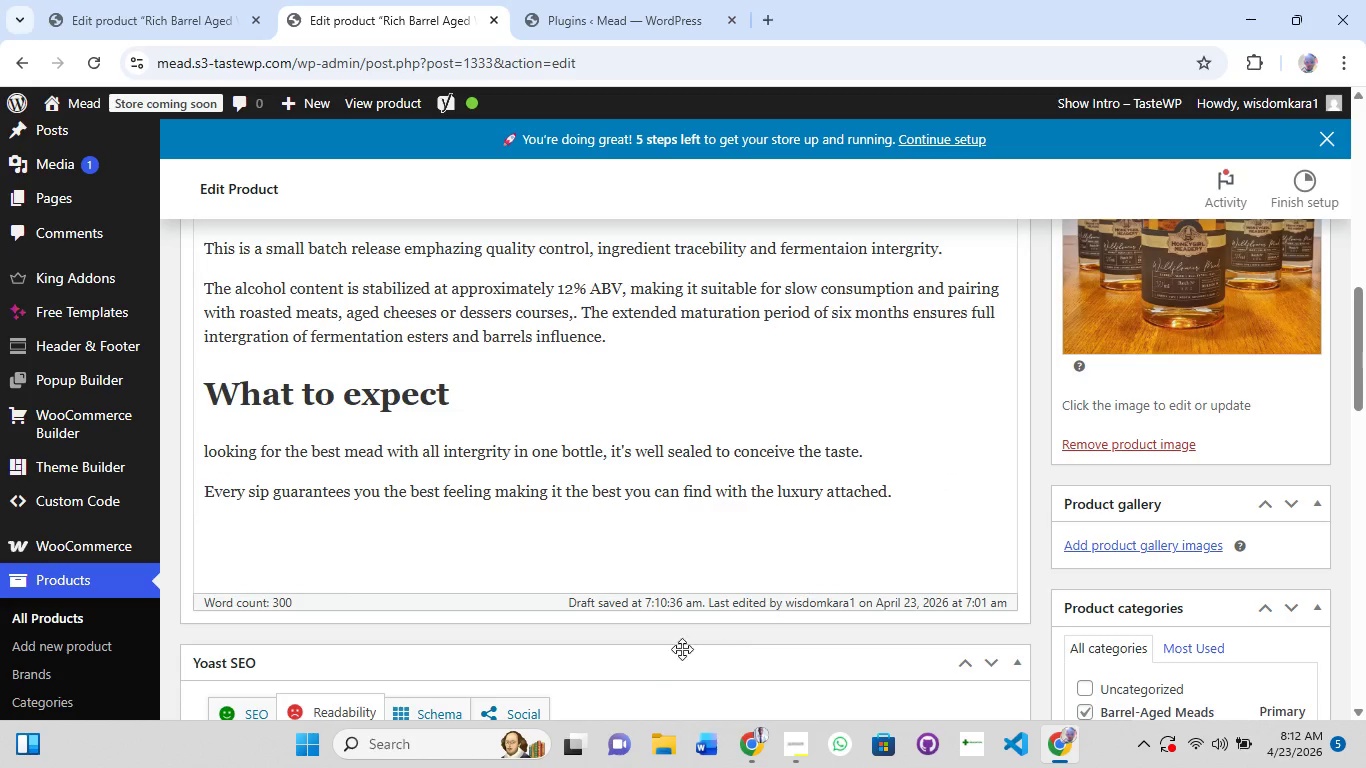 
scroll: coordinate [617, 677], scroll_direction: down, amount: 3.0
 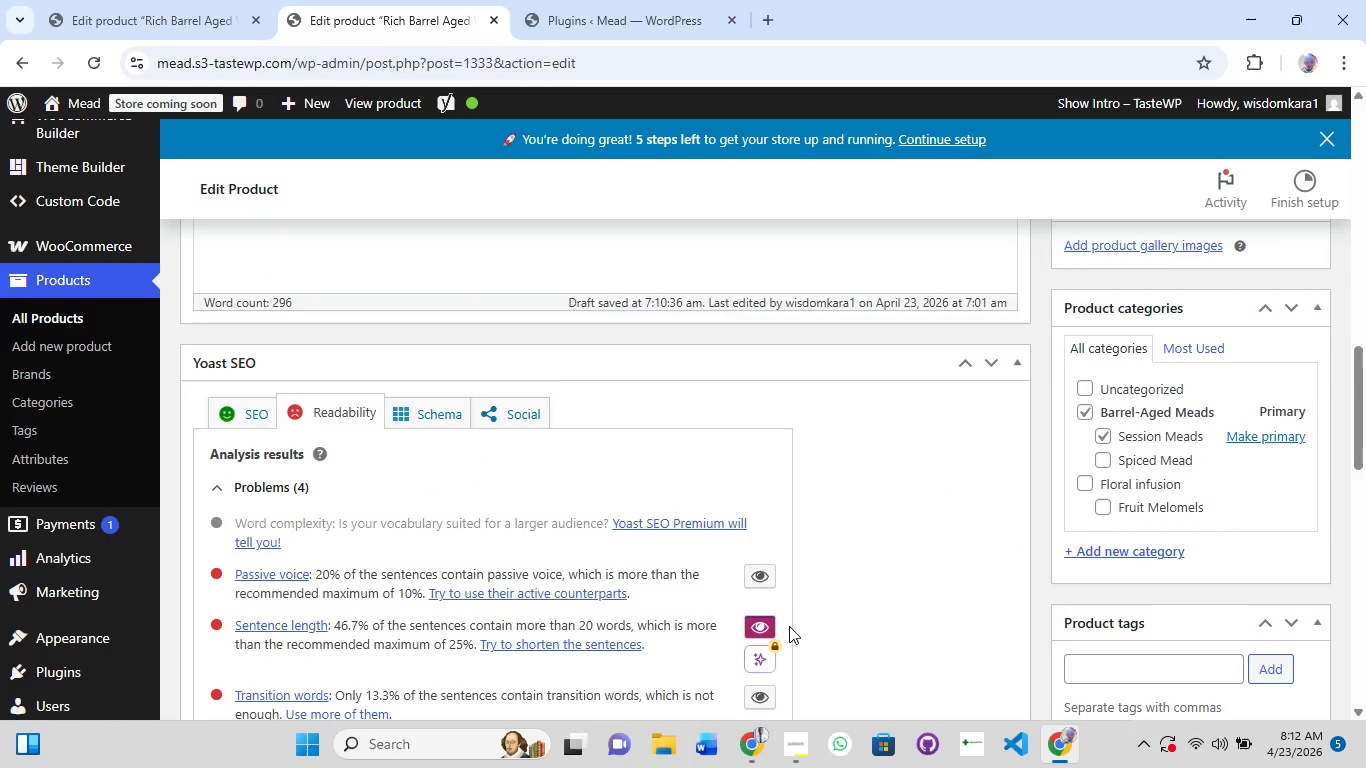 
double_click([759, 622])
 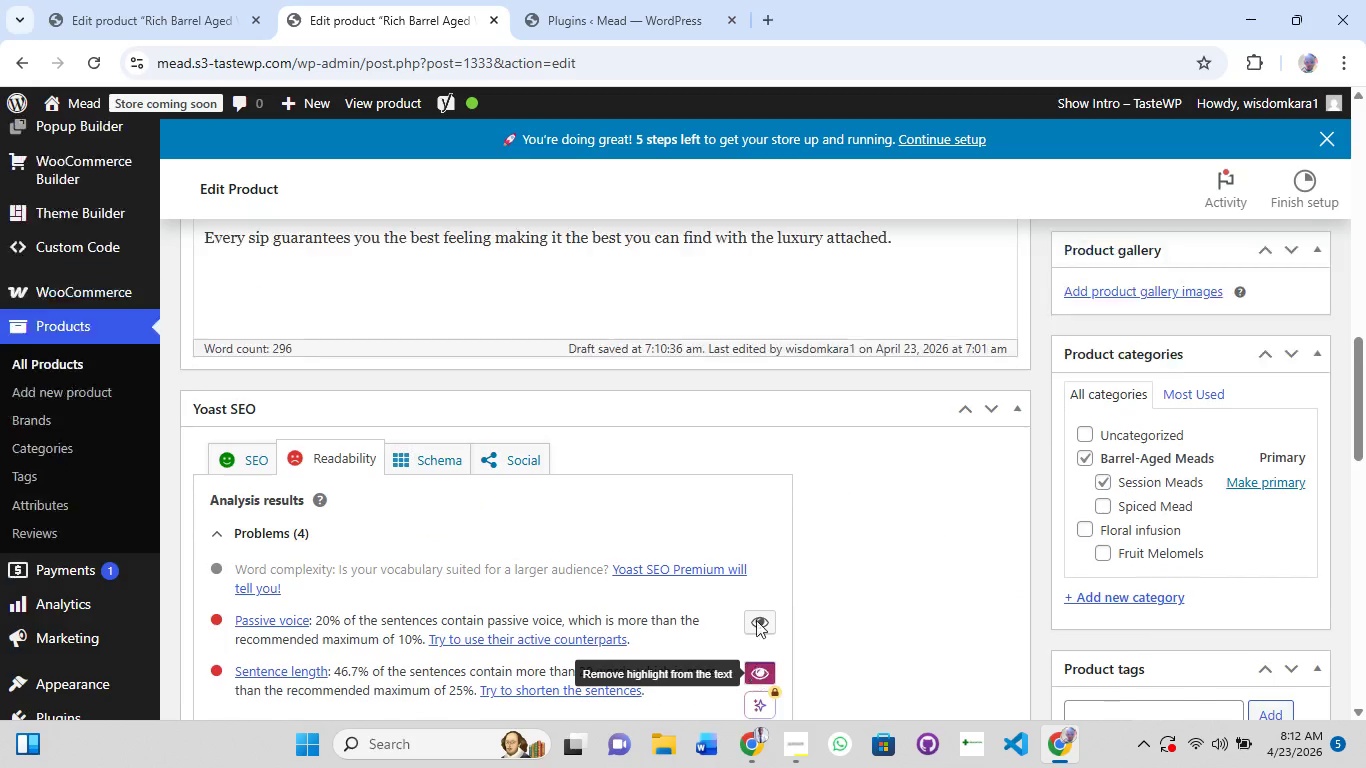 
scroll: coordinate [755, 619], scroll_direction: up, amount: 5.0
 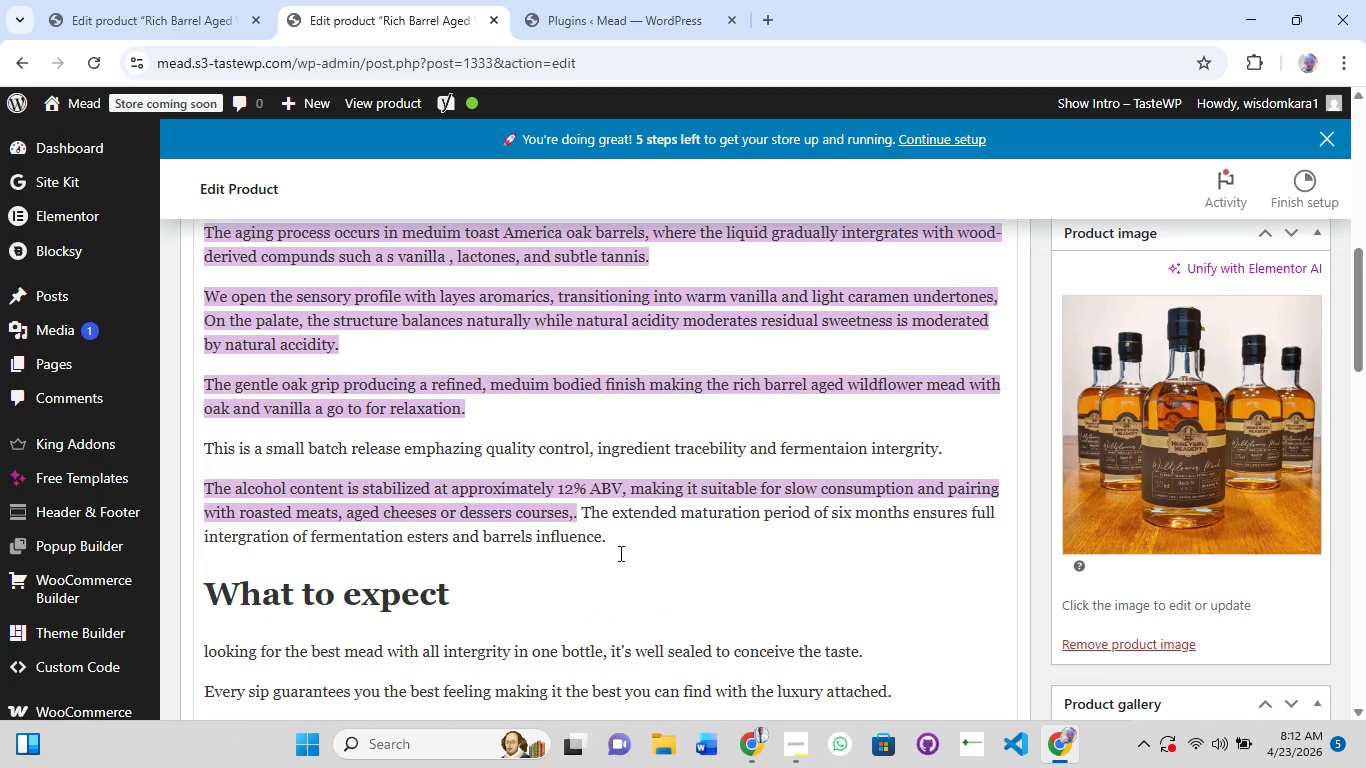 
scroll: coordinate [612, 547], scroll_direction: none, amount: 0.0
 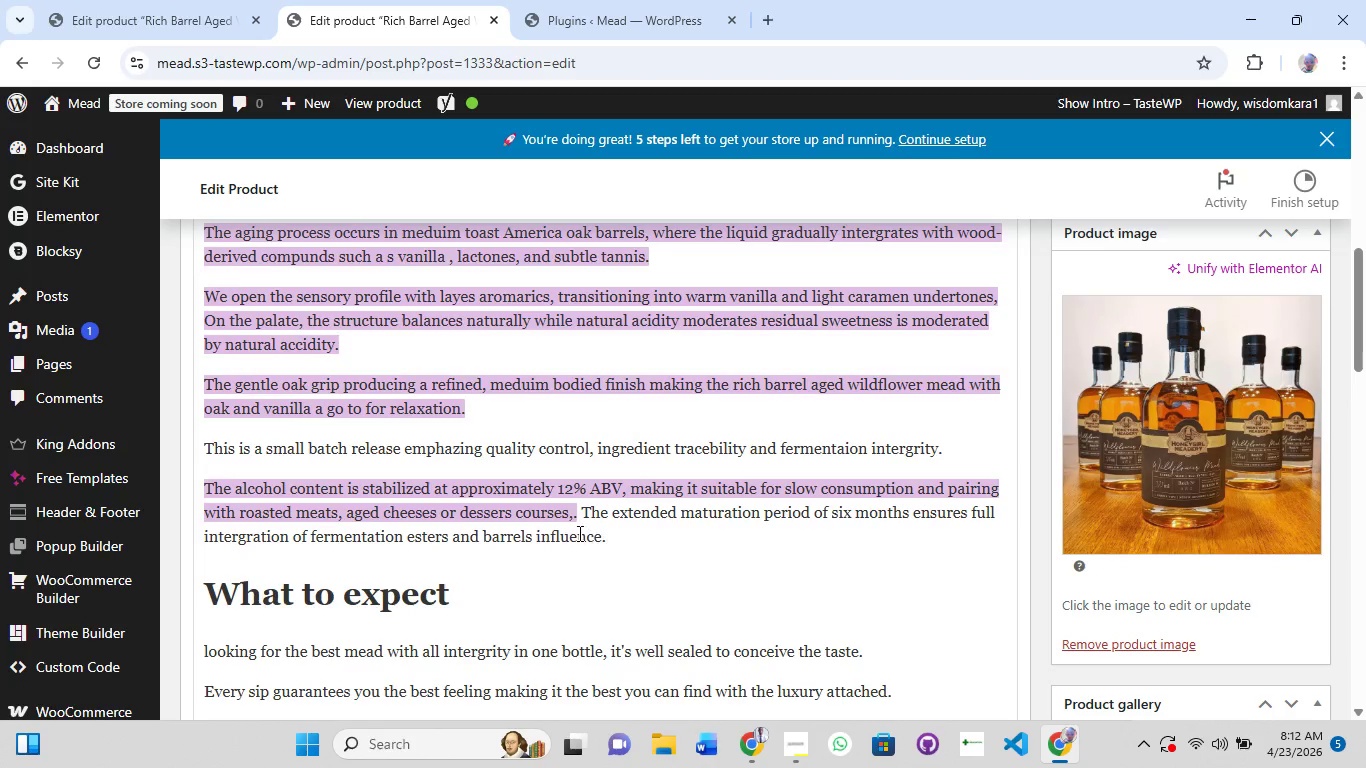 
left_click([578, 533])
 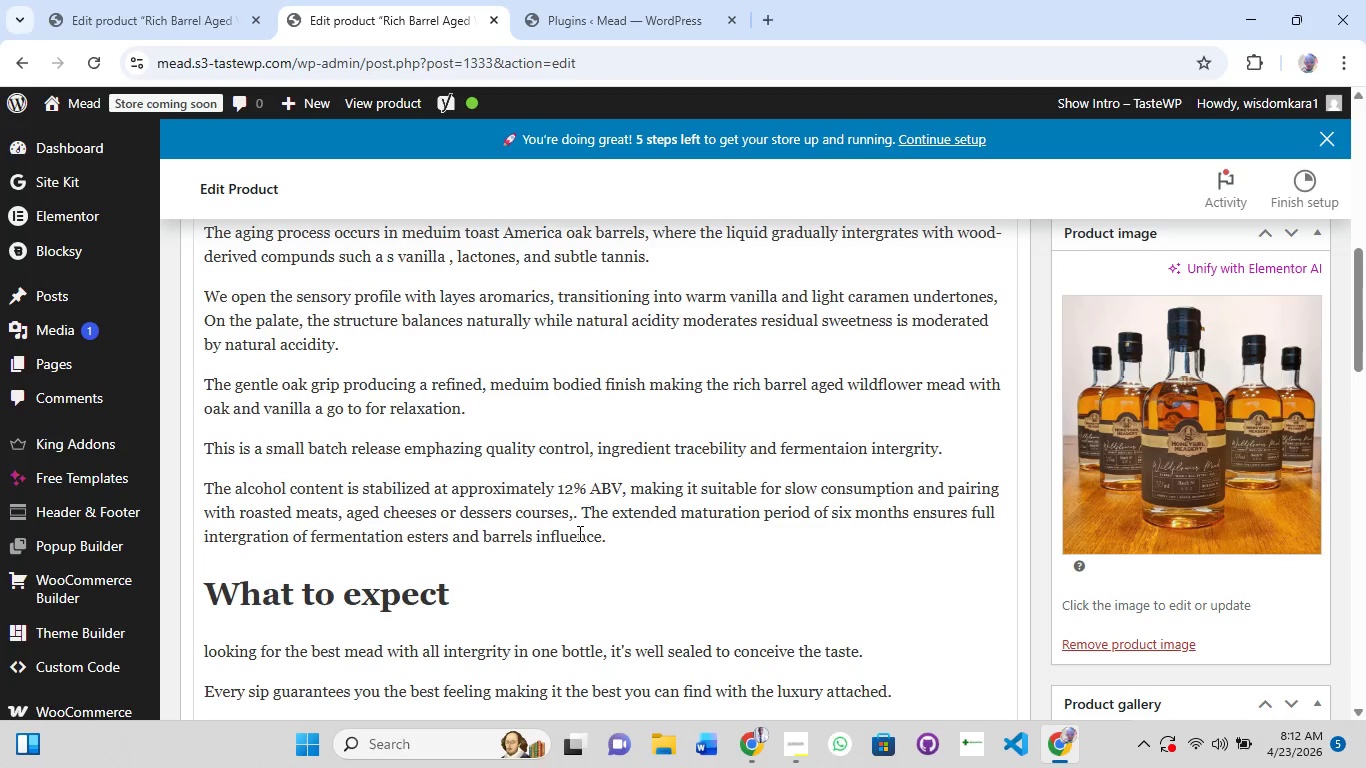 
wait(5.81)
 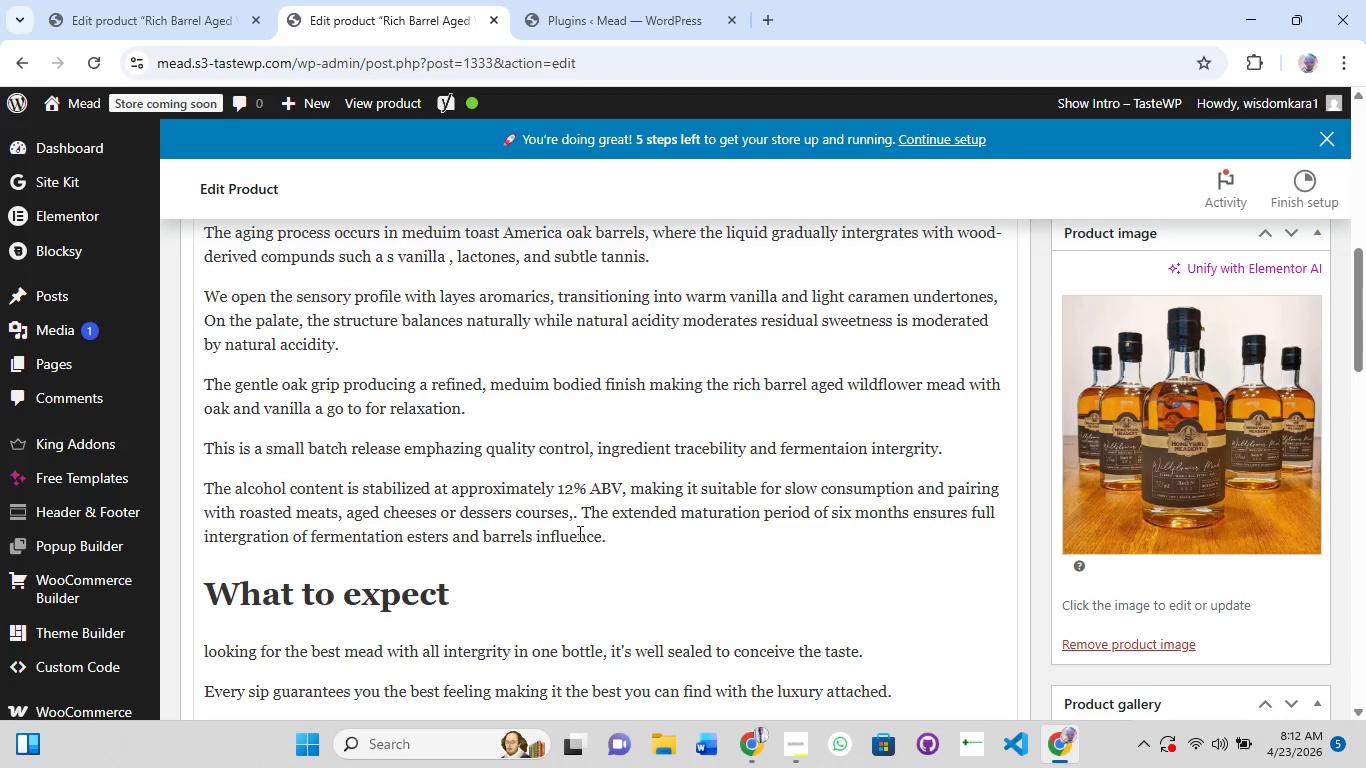 
left_click([342, 513])
 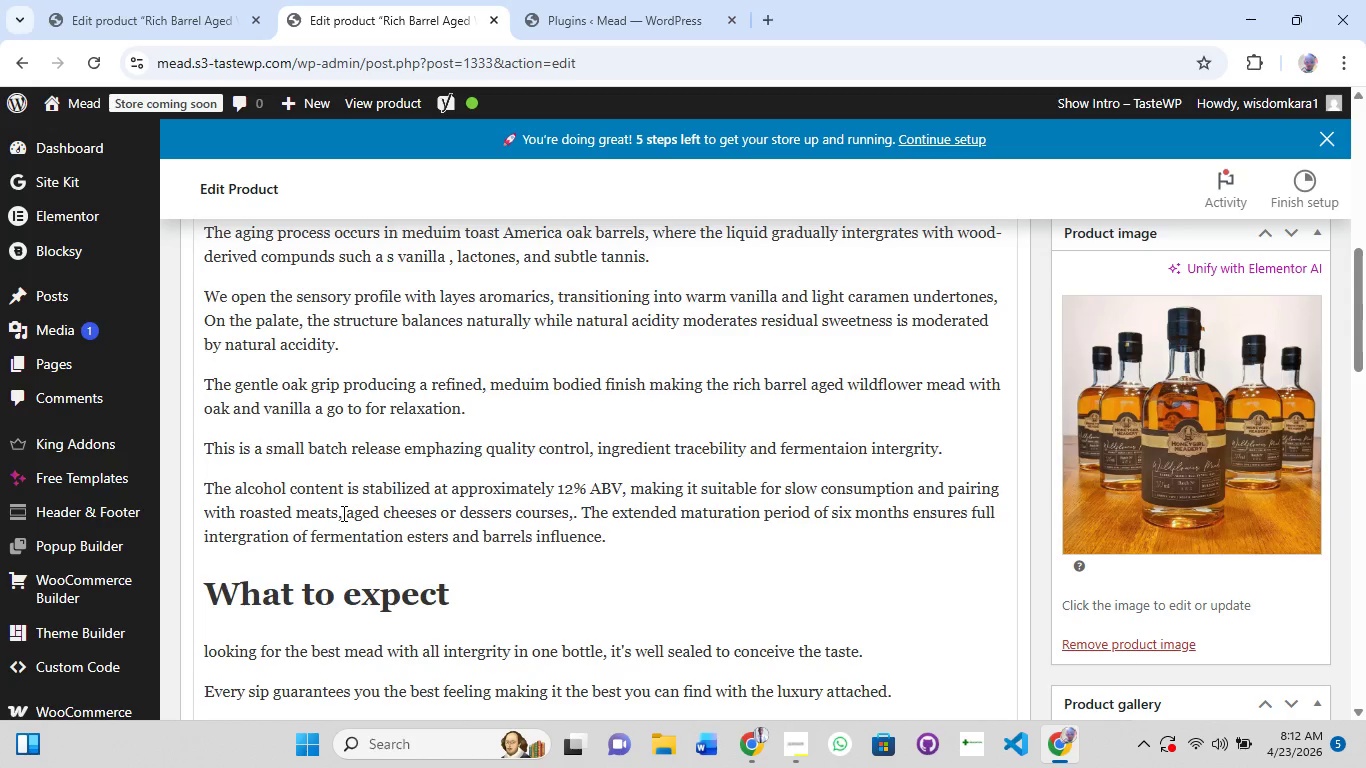 
key(Backspace)
 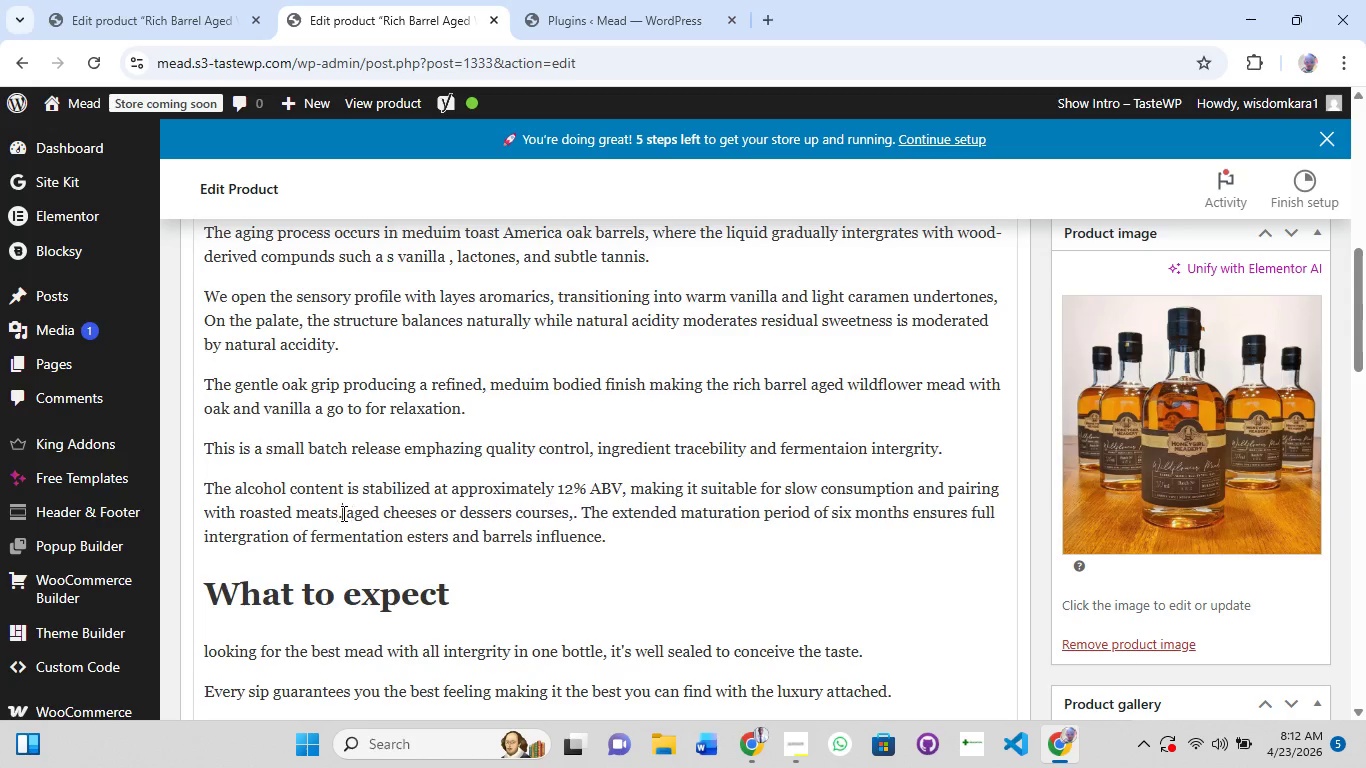 
key(Period)
 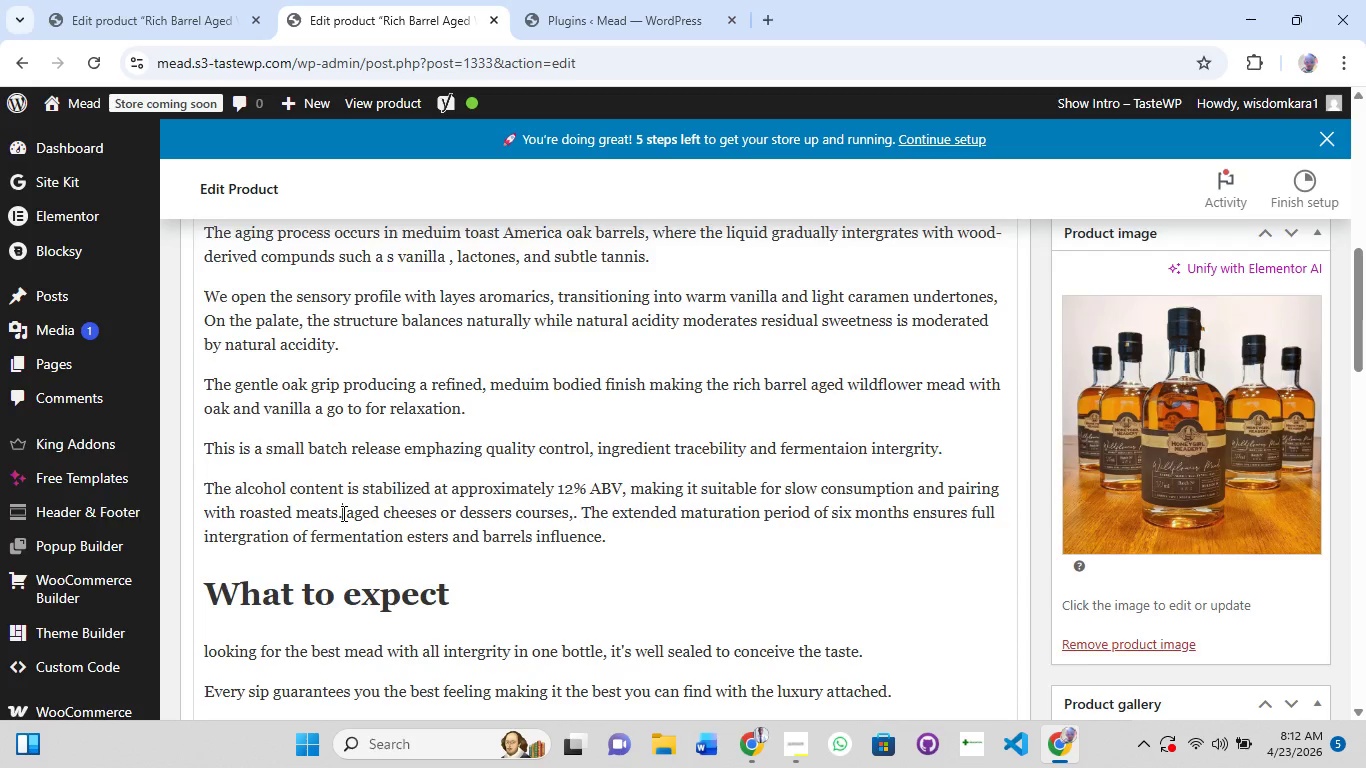 
key(Enter)
 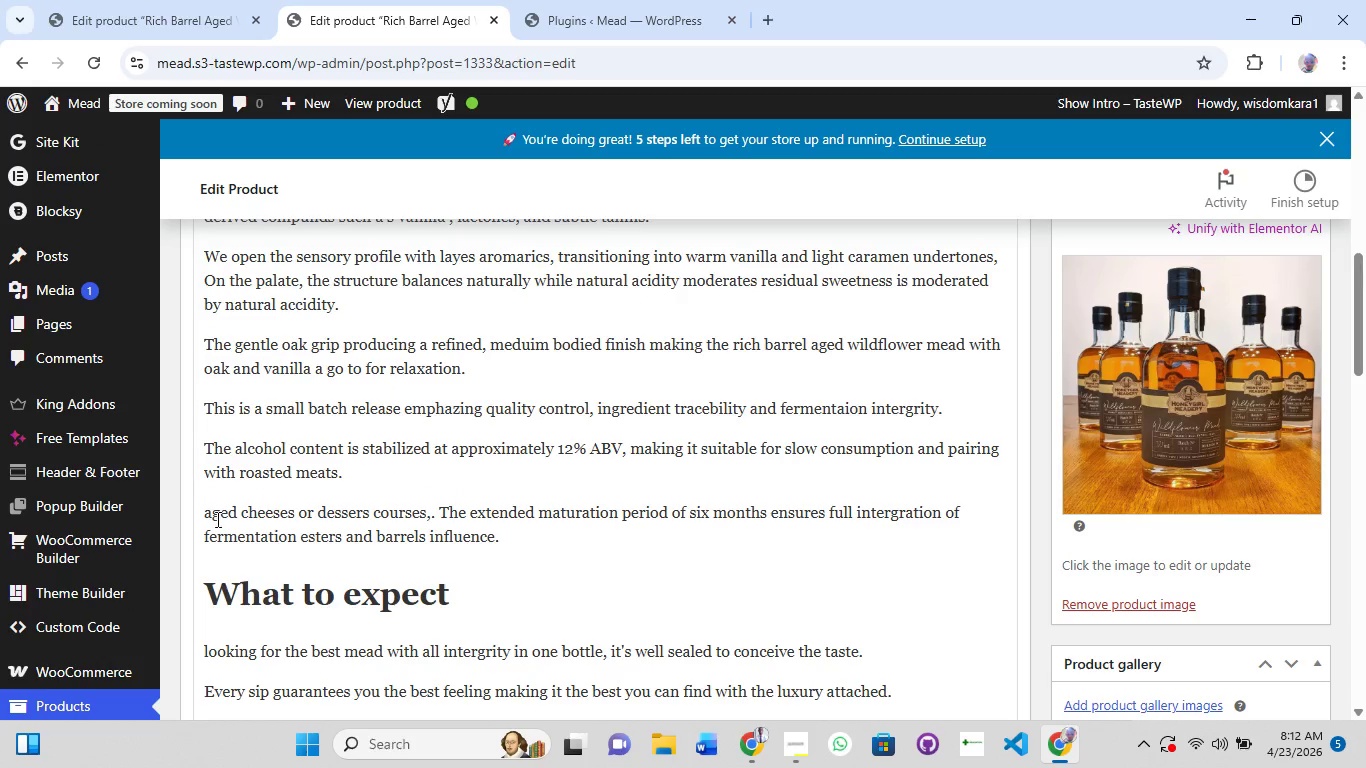 
left_click([215, 514])
 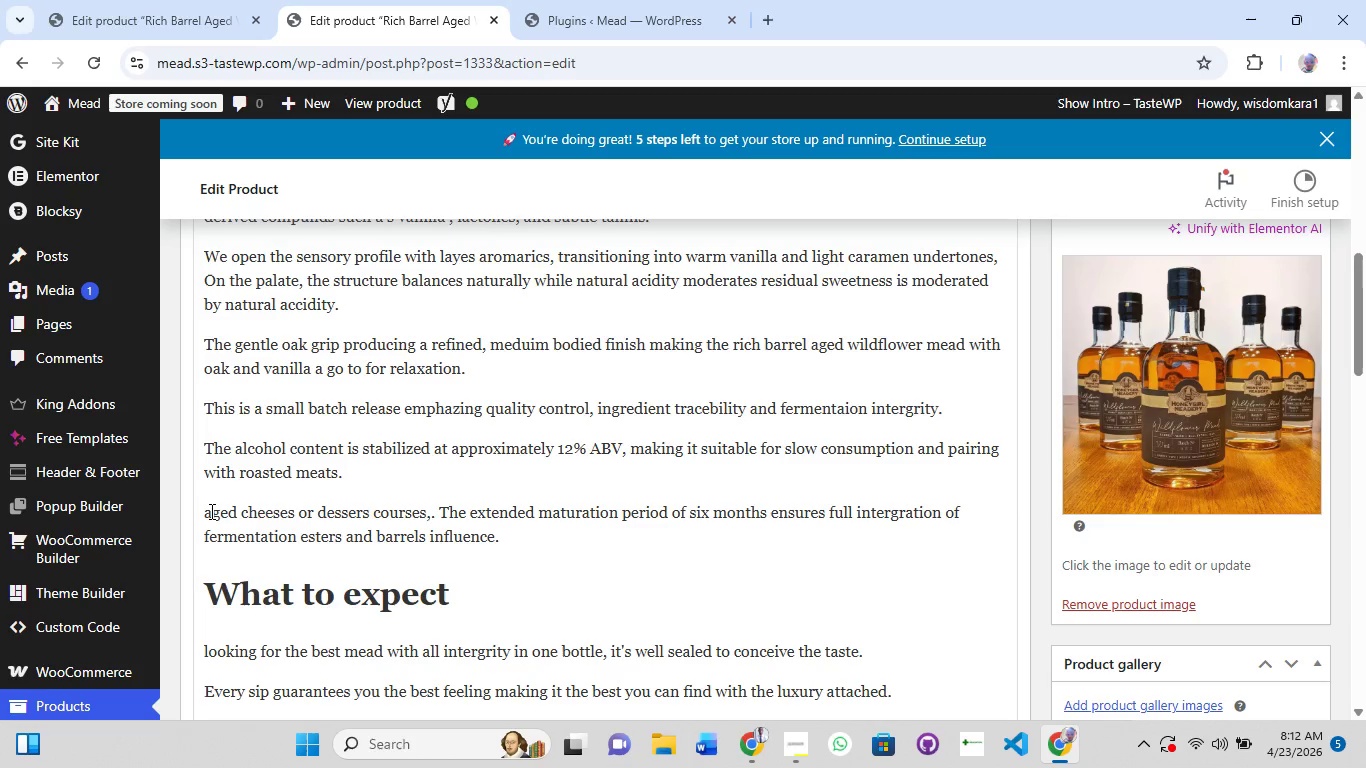 
key(Backspace)
 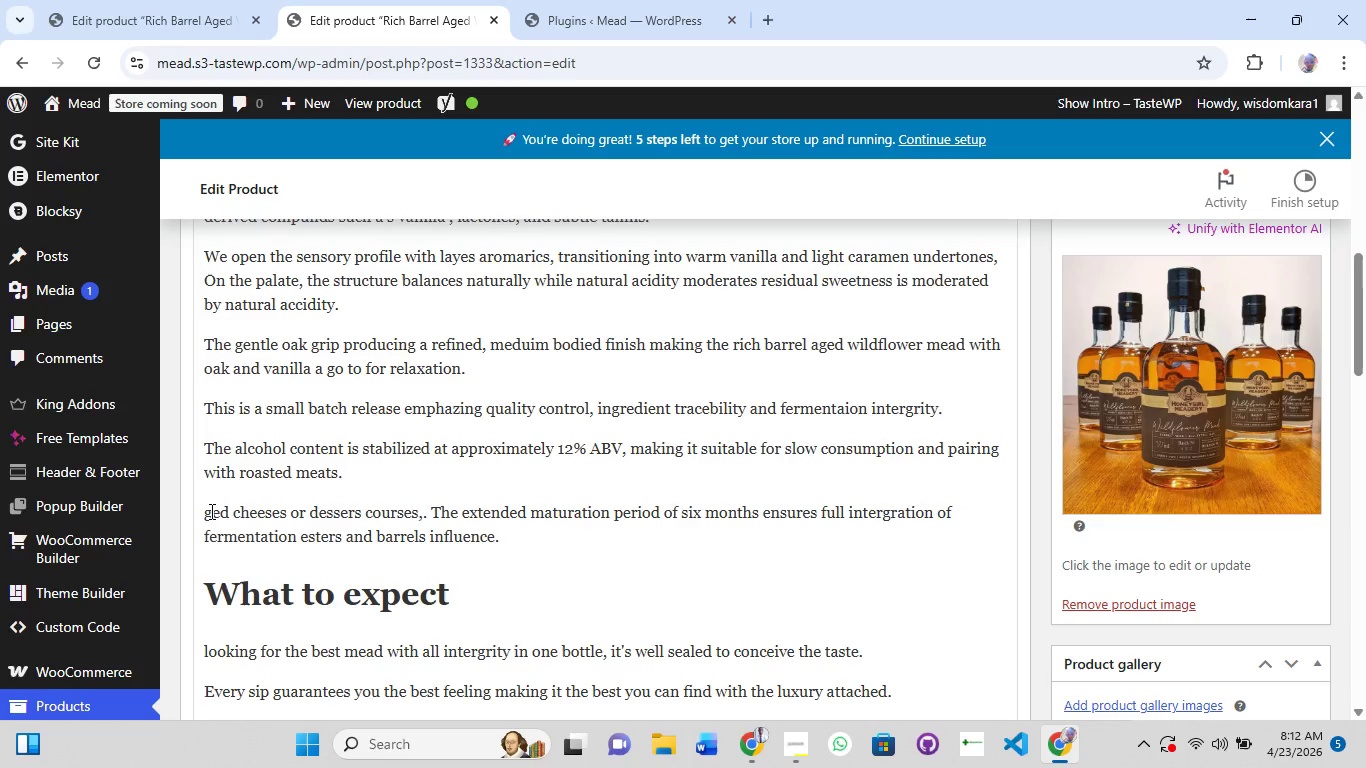 
key(Shift+ShiftRight)
 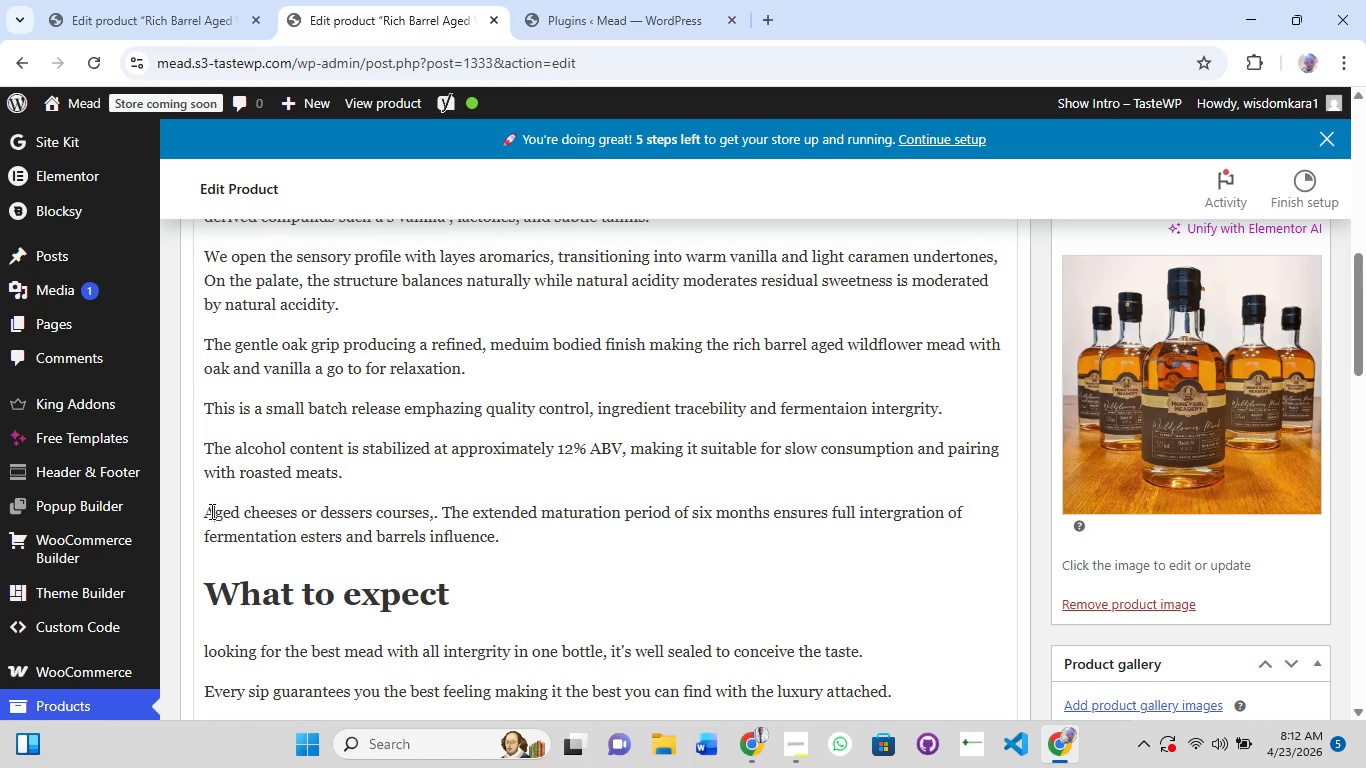 
key(Shift+A)
 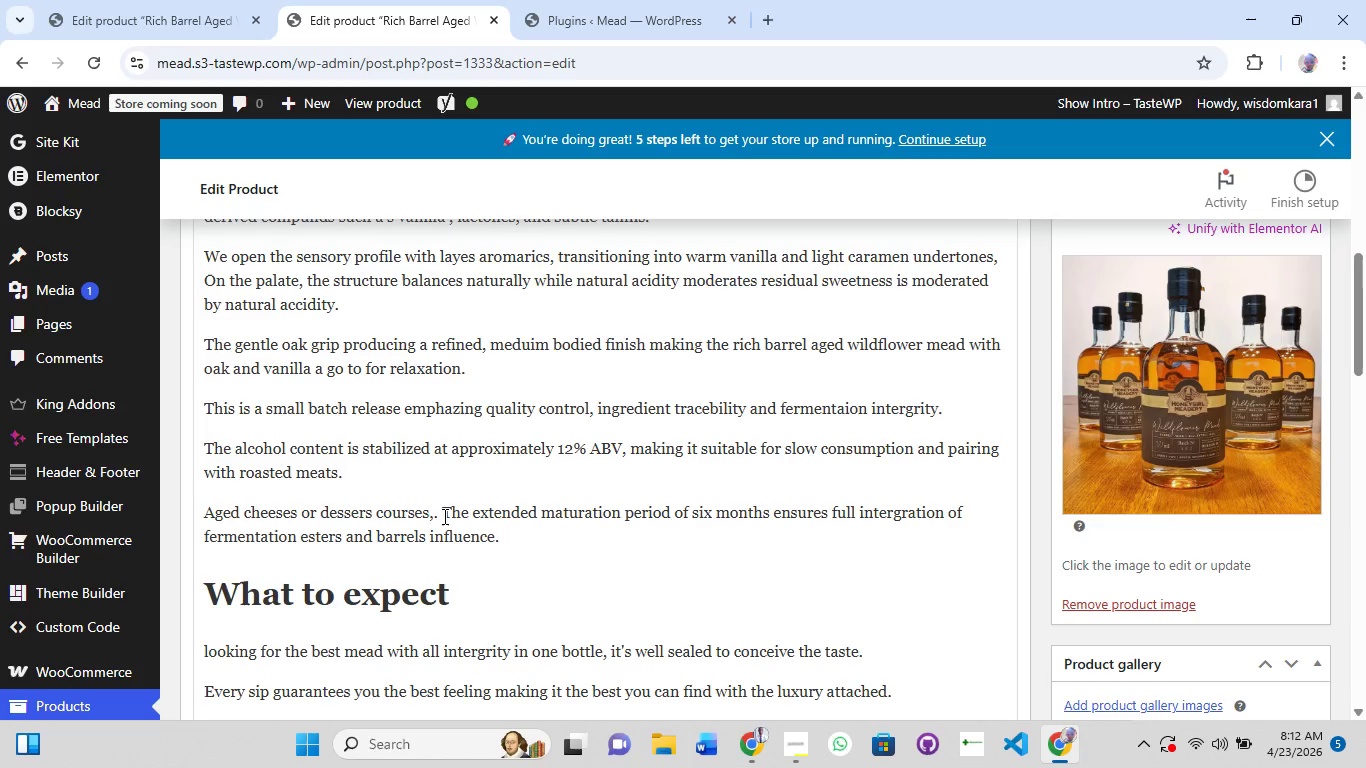 
left_click([437, 518])
 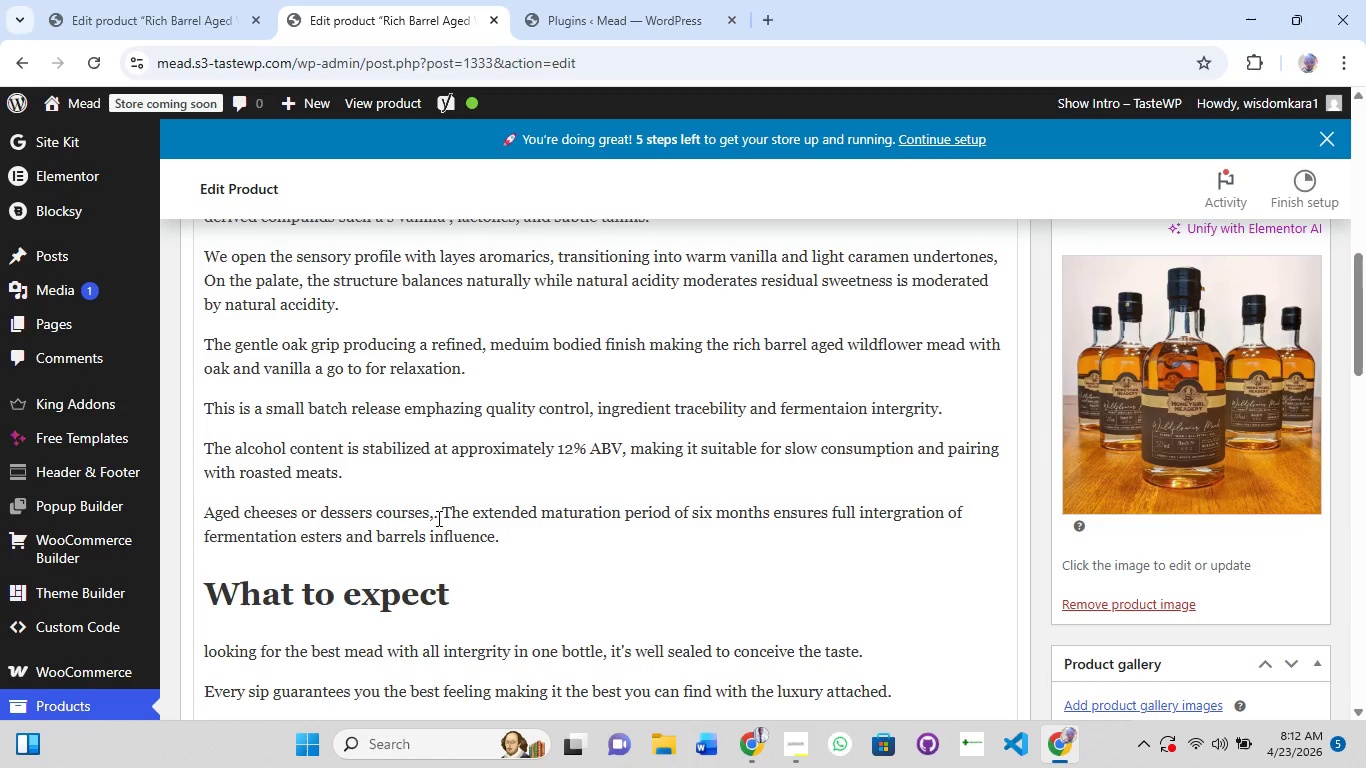 
key(Backspace)
 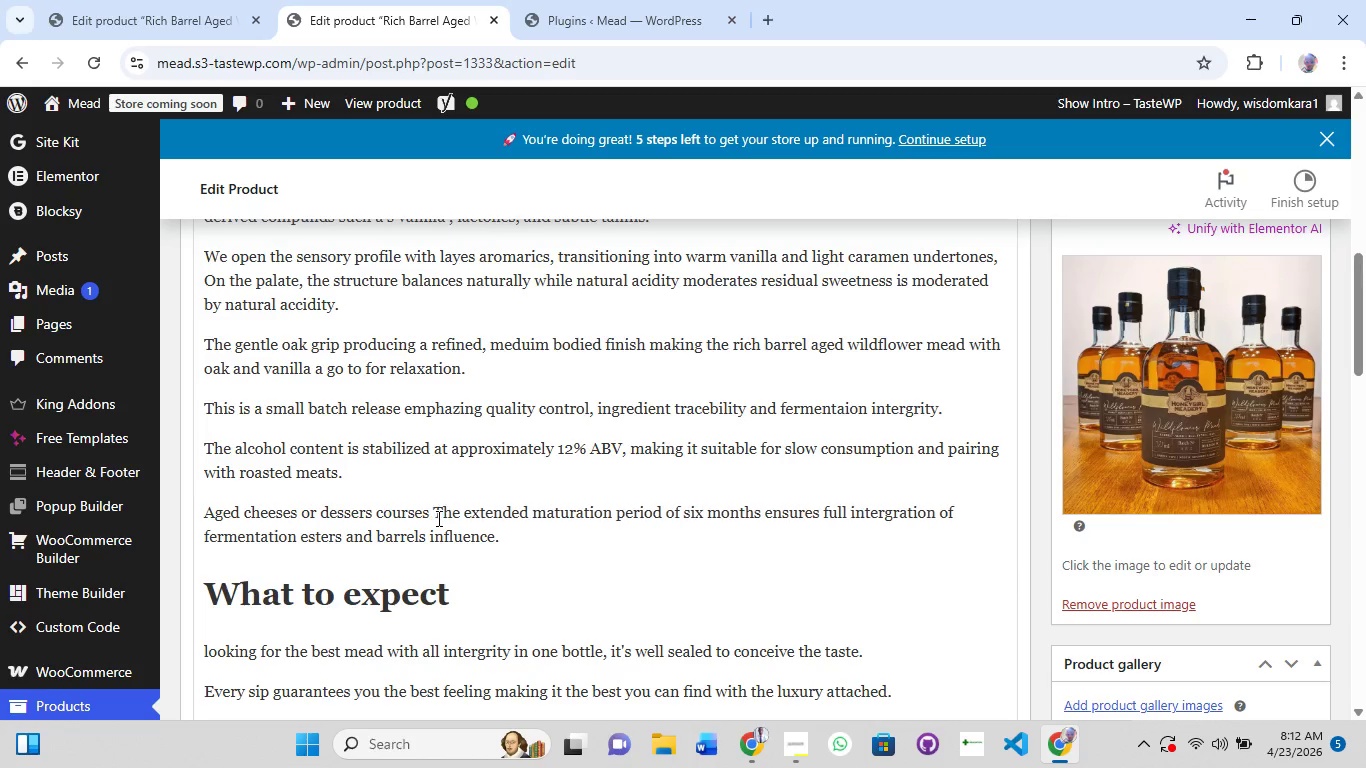 
key(Backspace)
 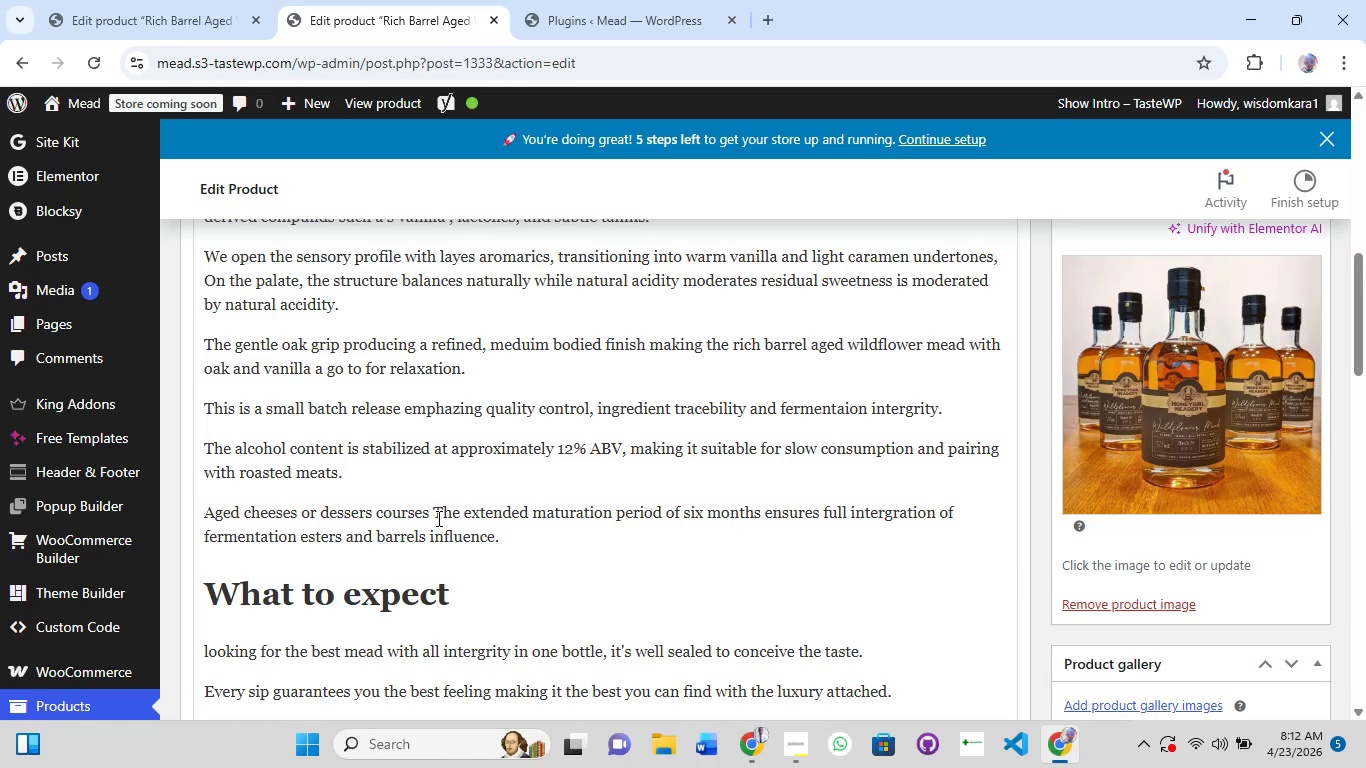 
key(Period)
 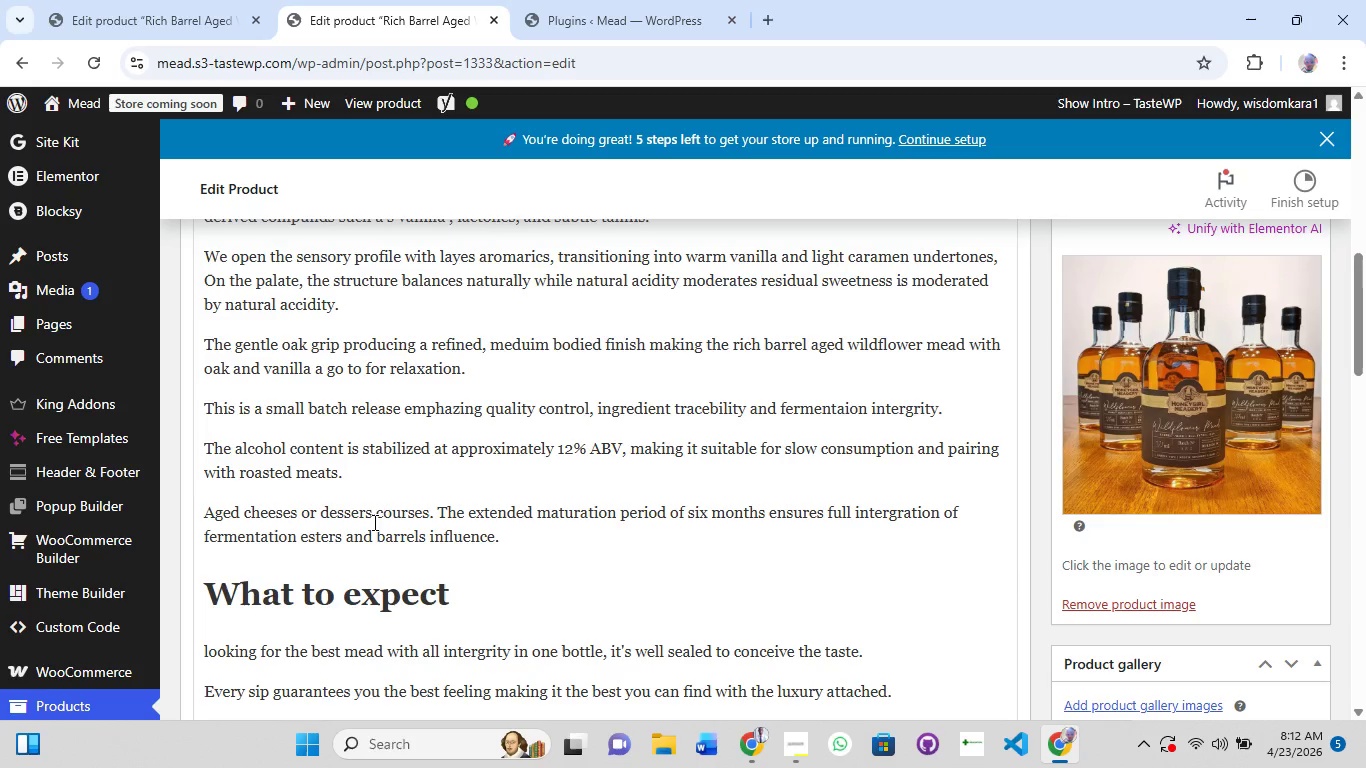 
scroll: coordinate [363, 658], scroll_direction: down, amount: 5.0
 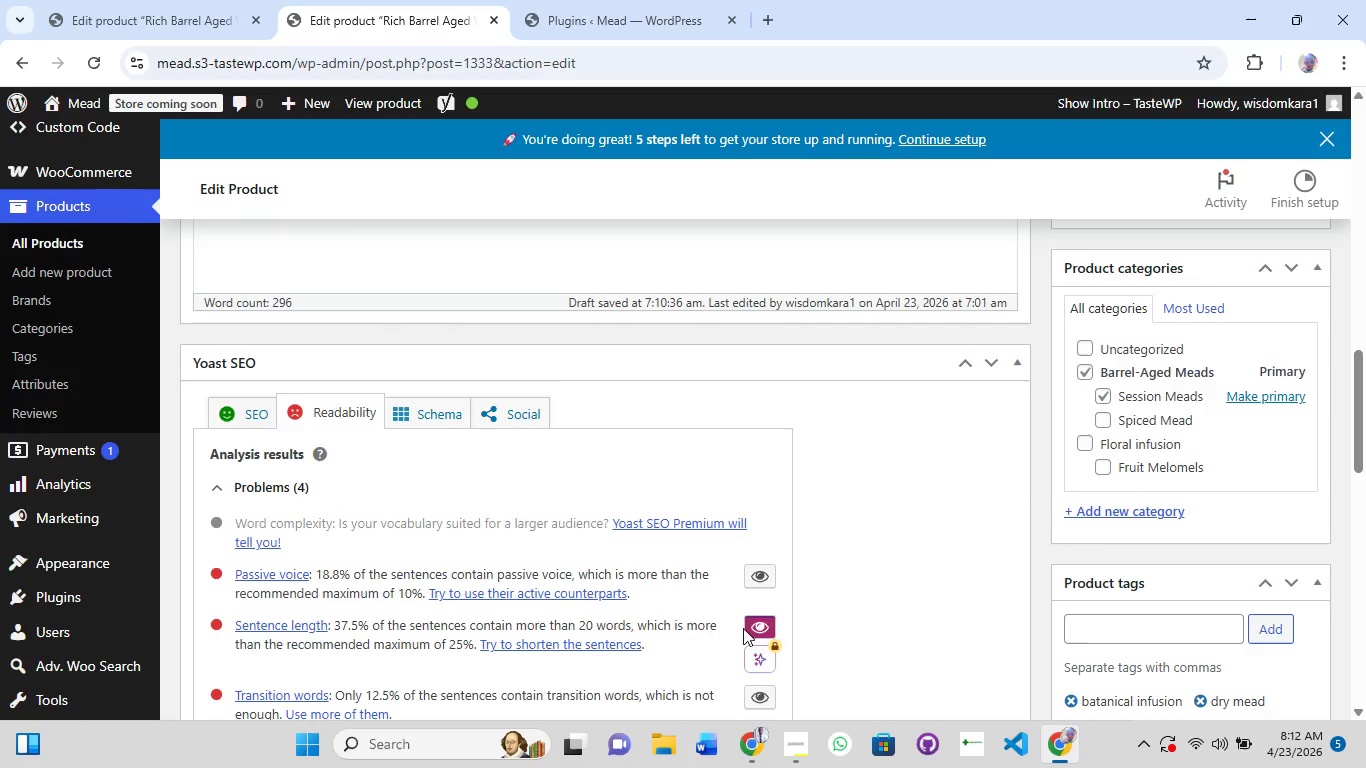 
double_click([758, 629])
 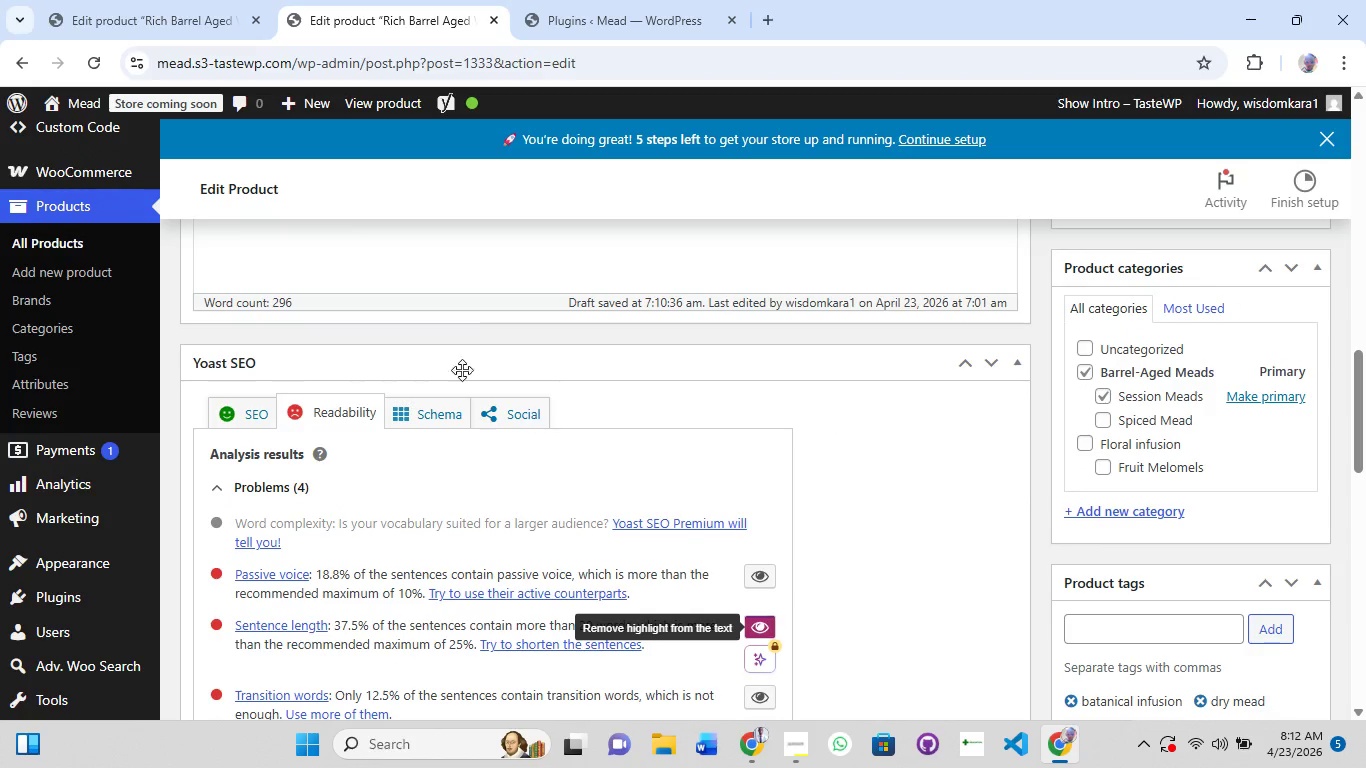 
scroll: coordinate [452, 360], scroll_direction: up, amount: 4.0
 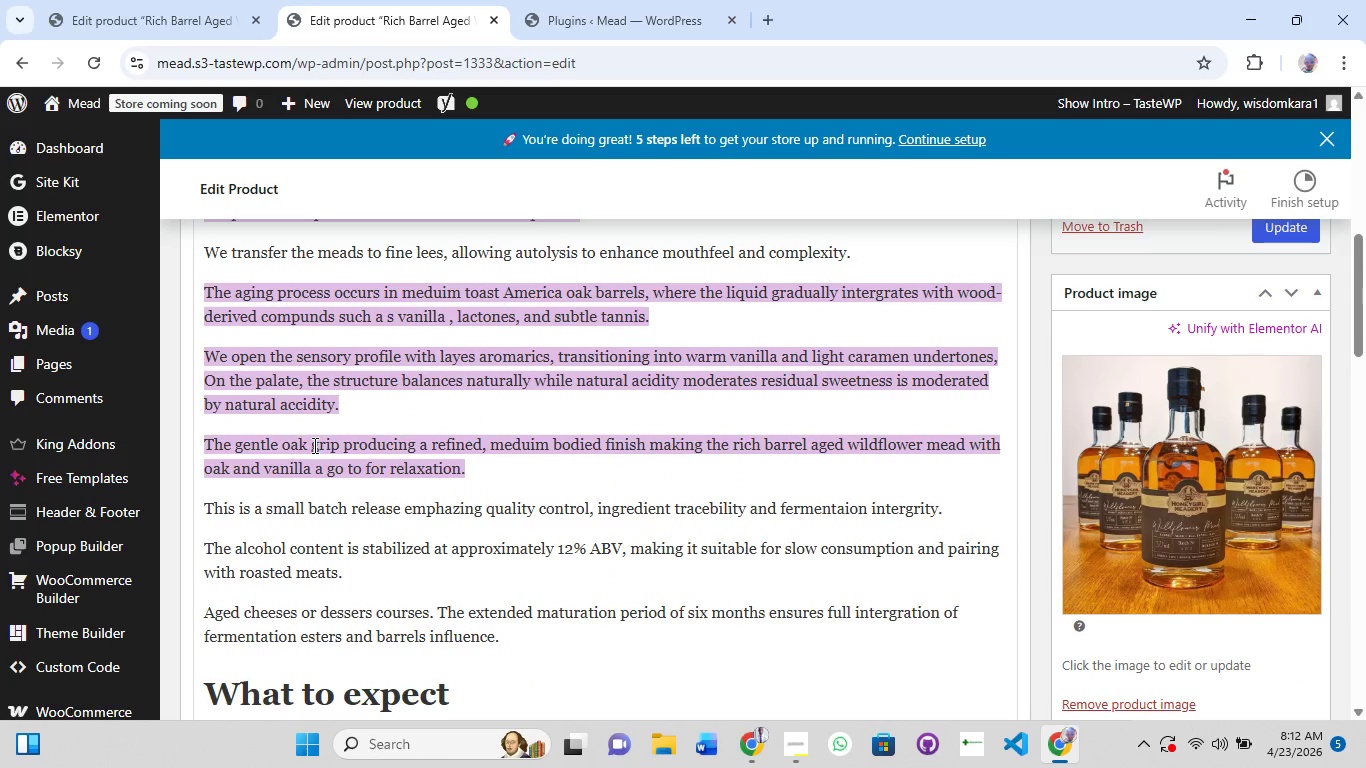 
left_click([212, 357])
 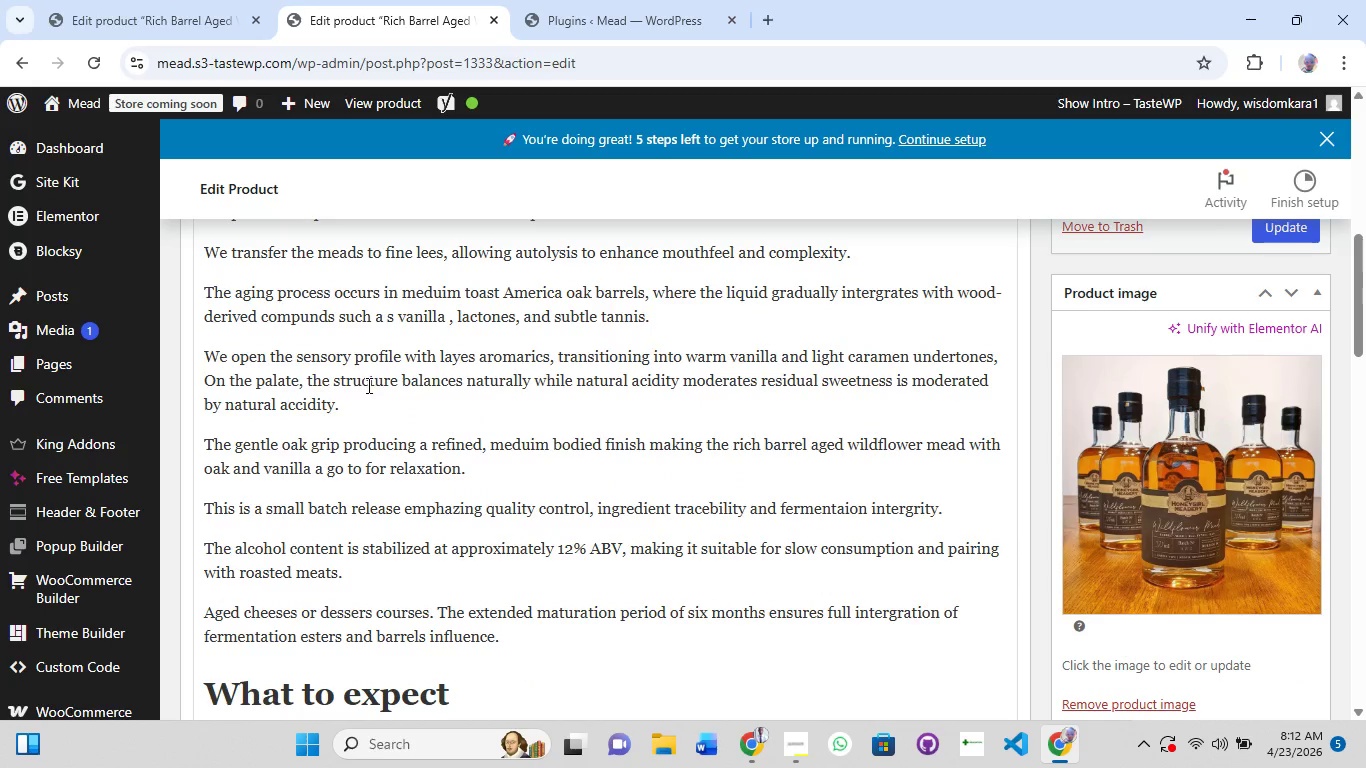 
wait(10.17)
 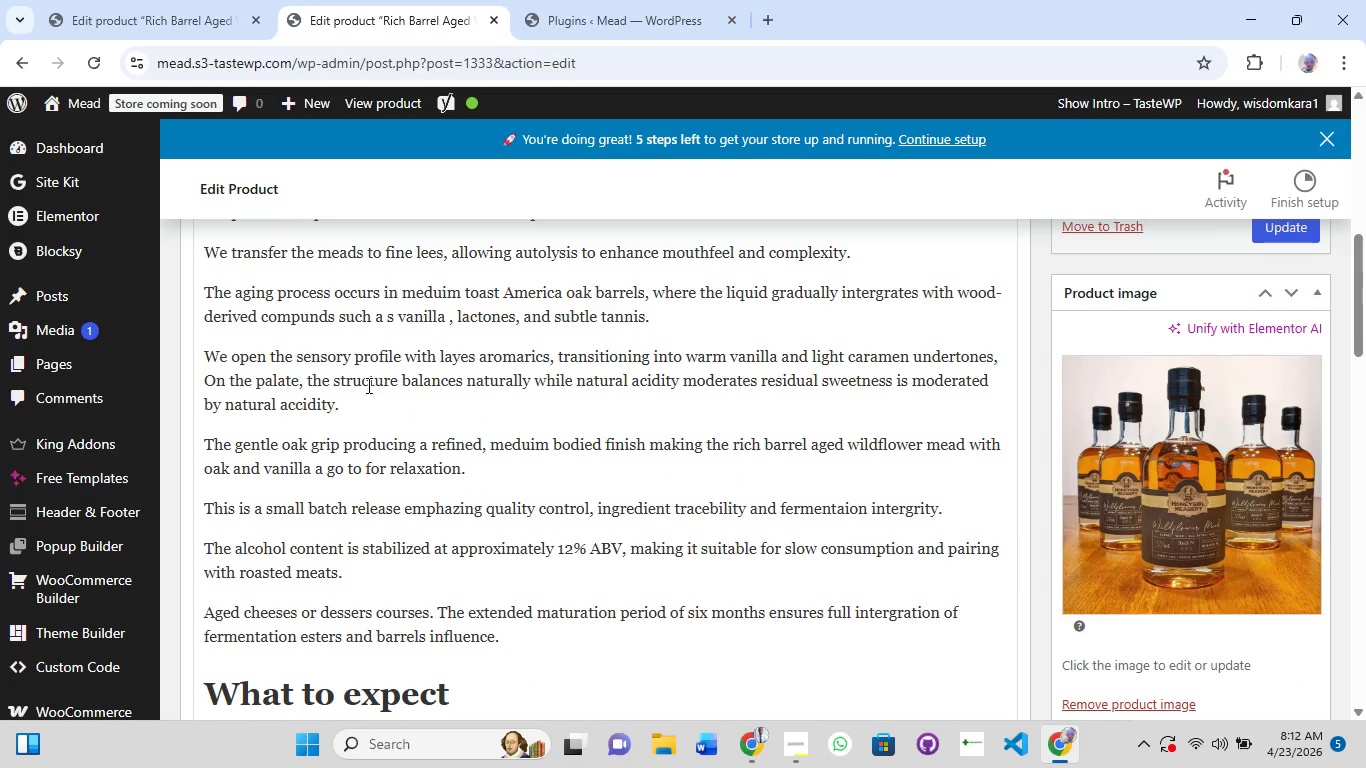 
left_click([475, 361])
 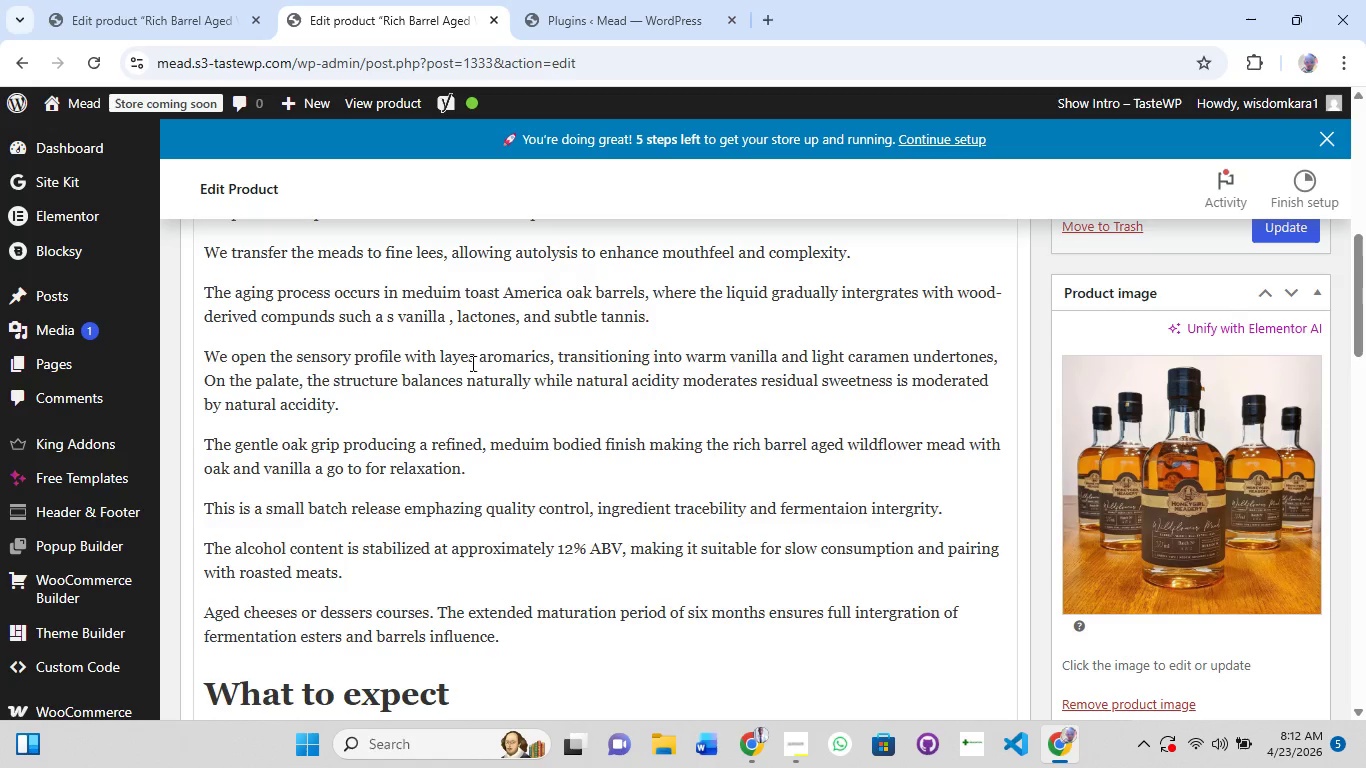 
key(Backspace)
type(rs)
 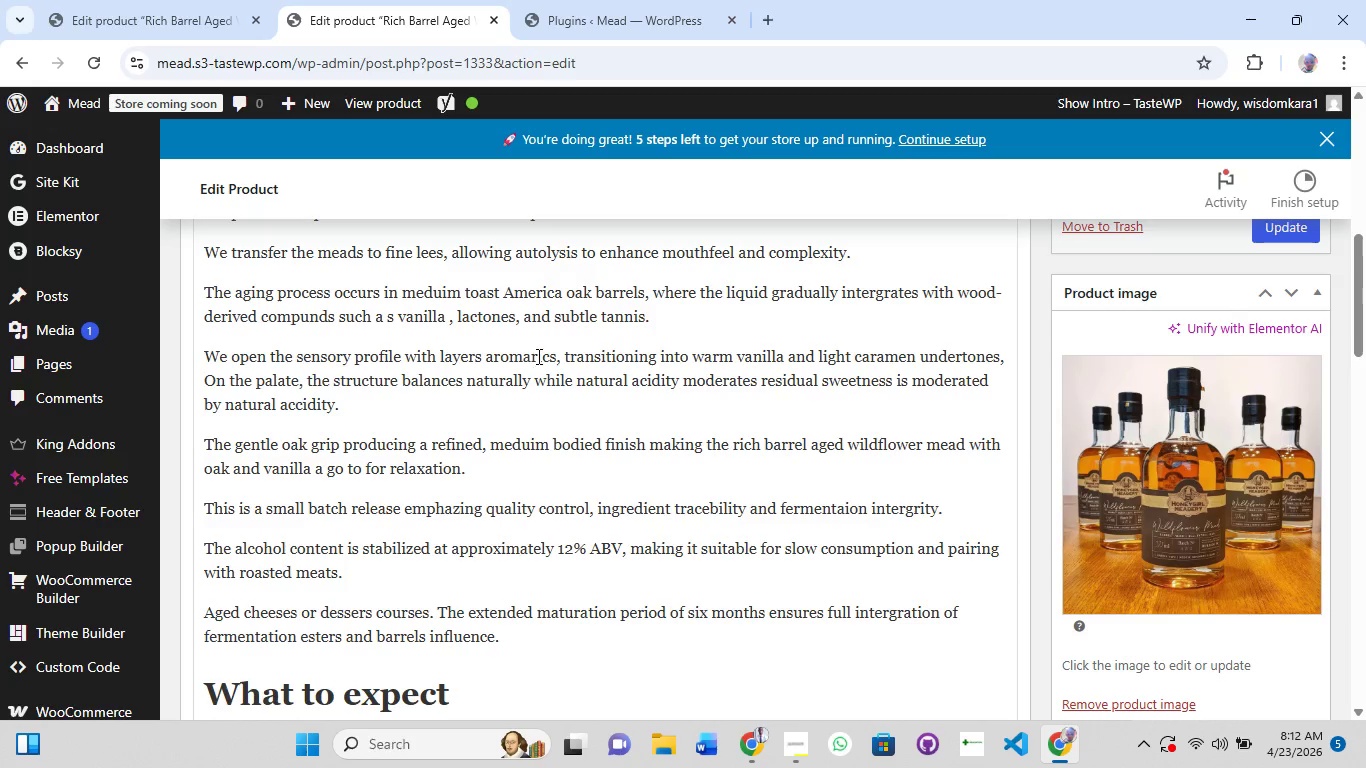 
left_click([537, 356])
 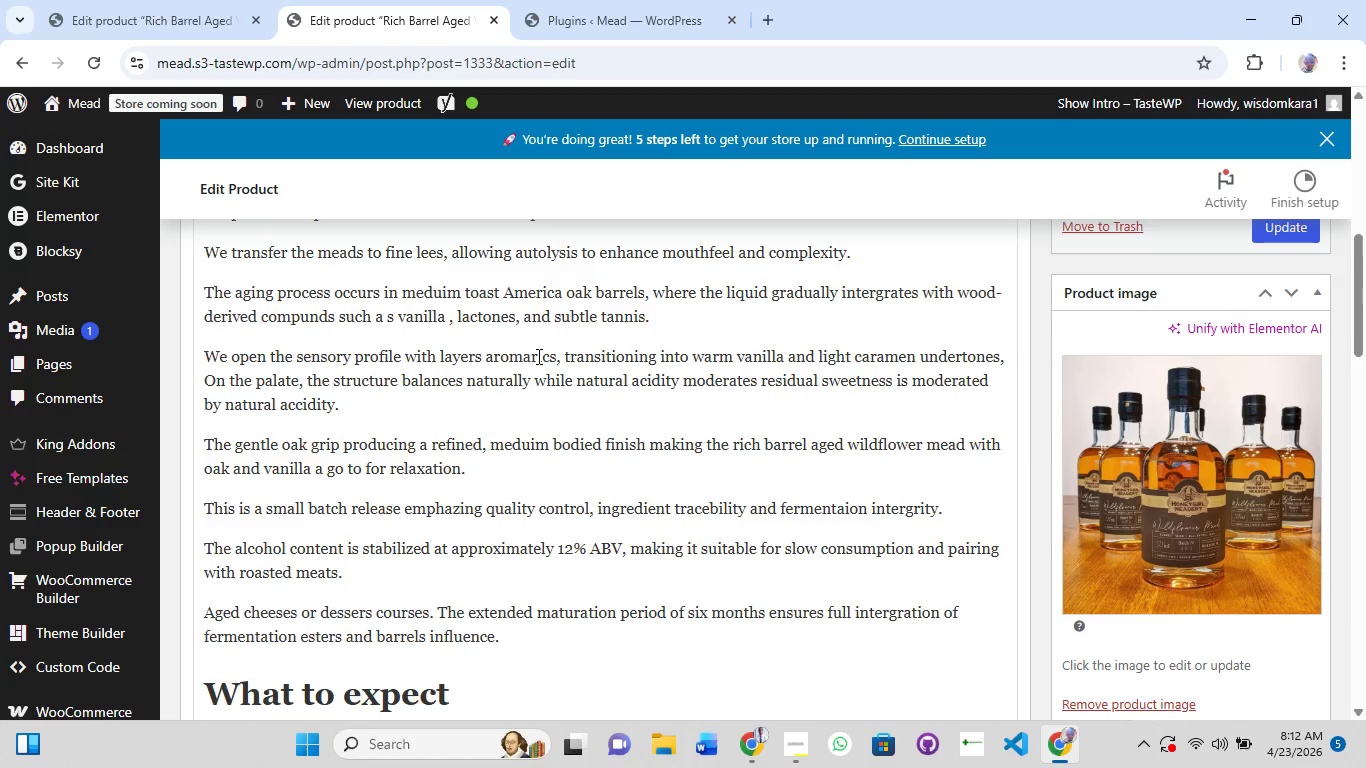 
key(Backspace)
 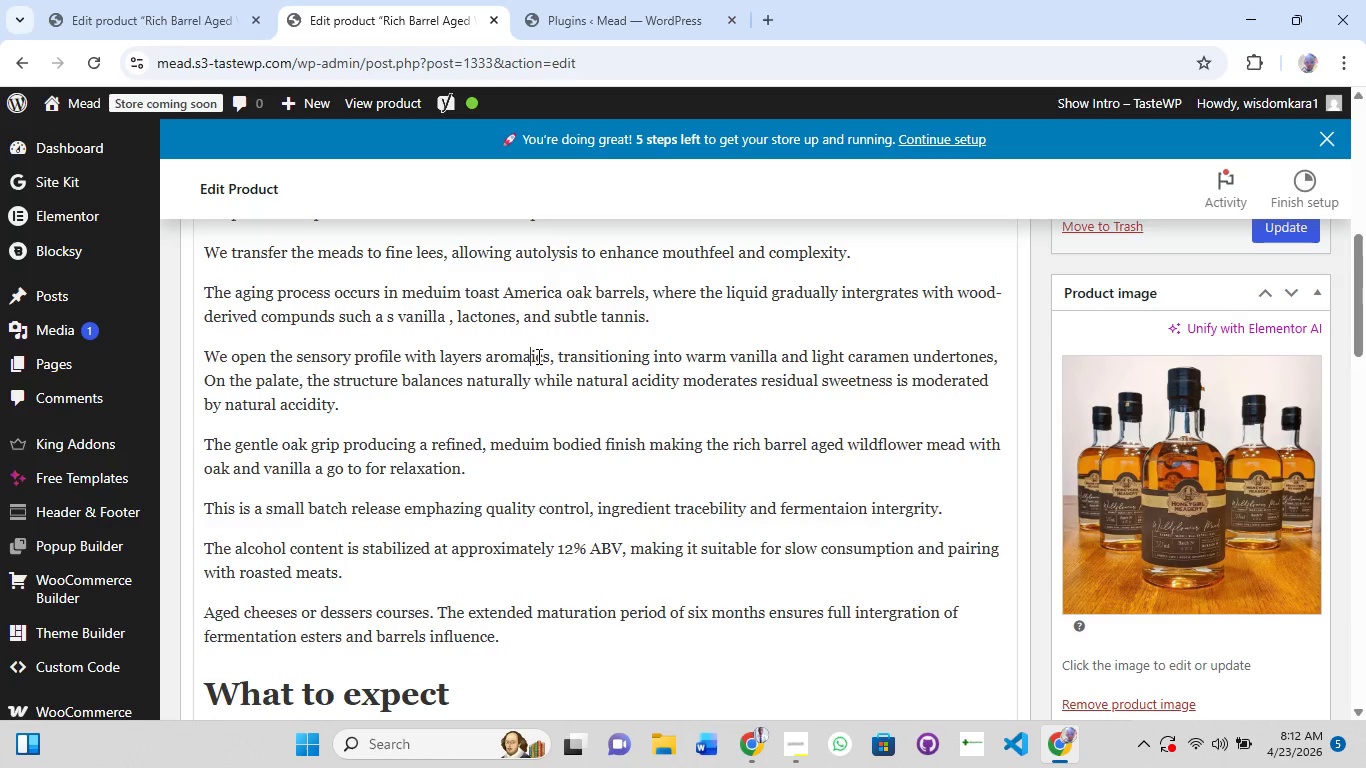 
key(Y)
 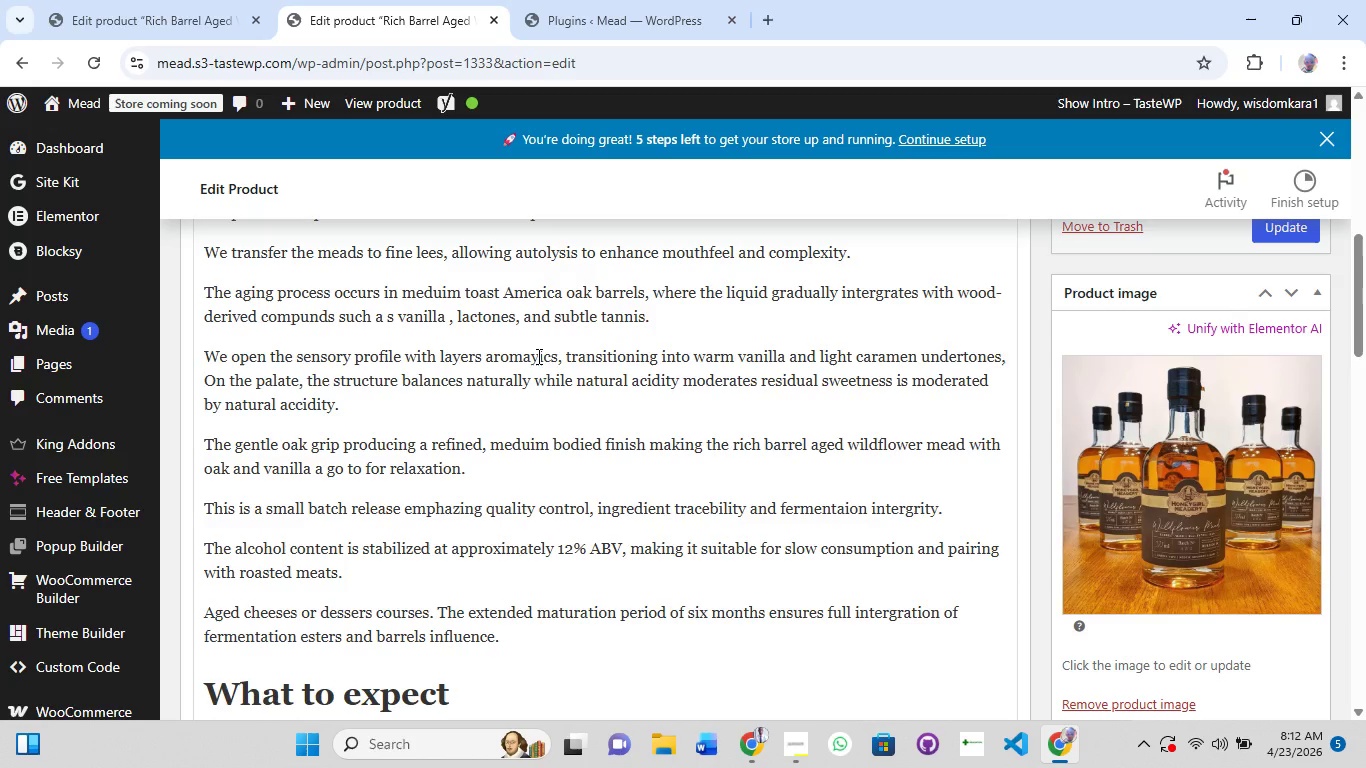 
key(Backspace)
 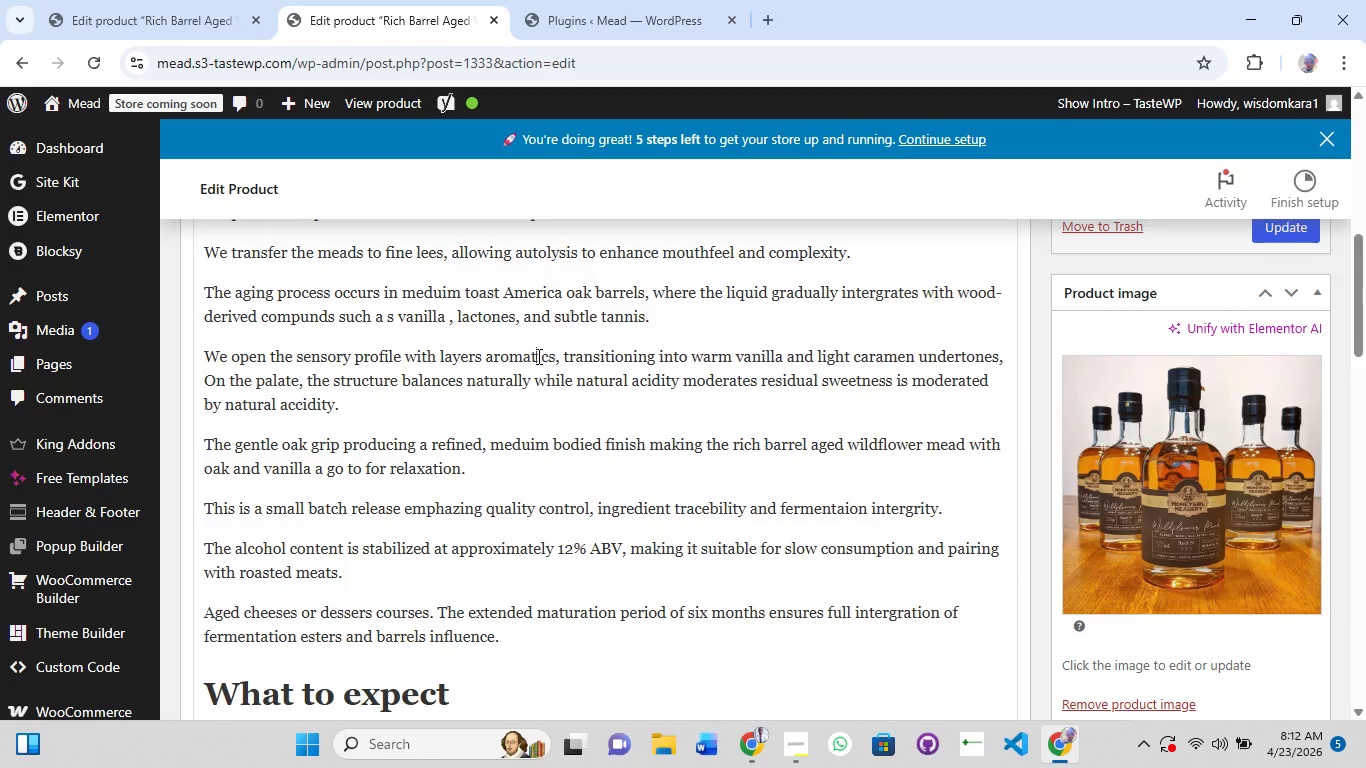 
key(T)
 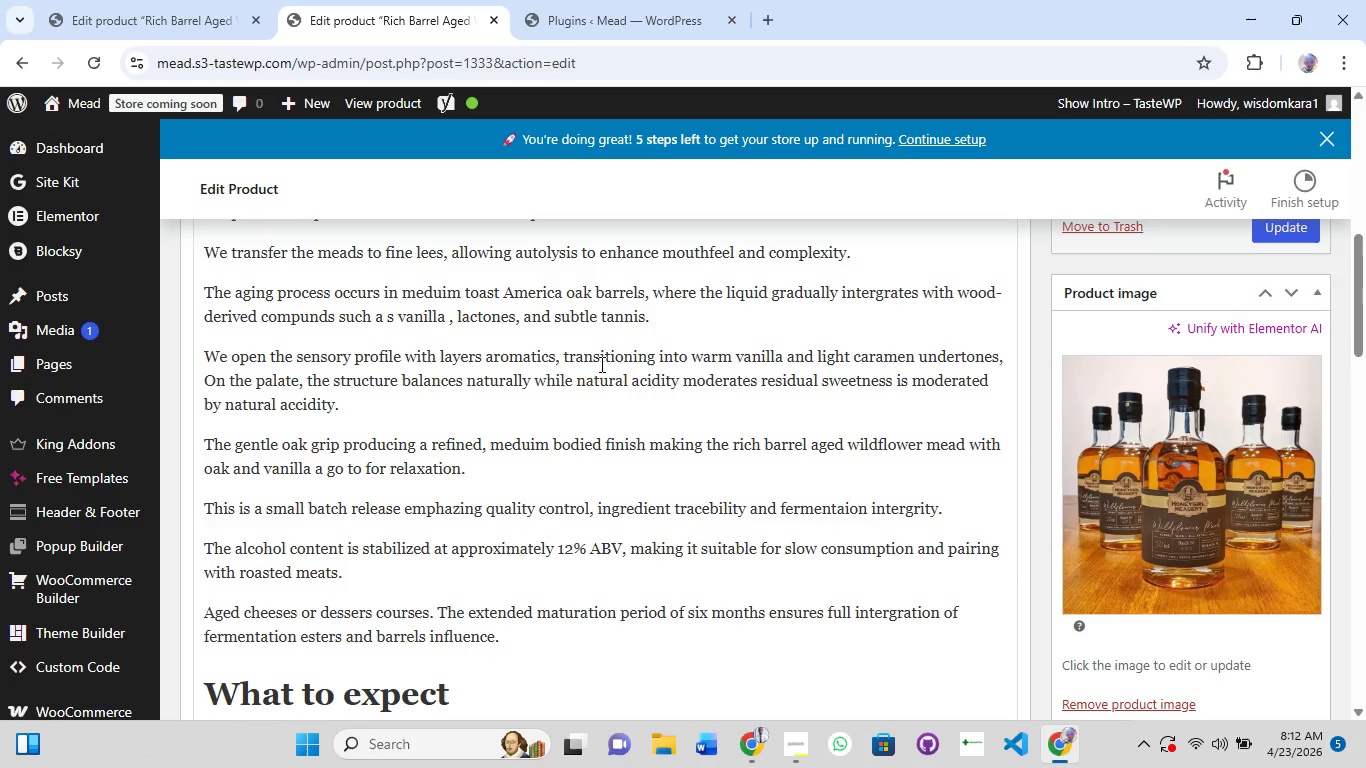 
wait(9.97)
 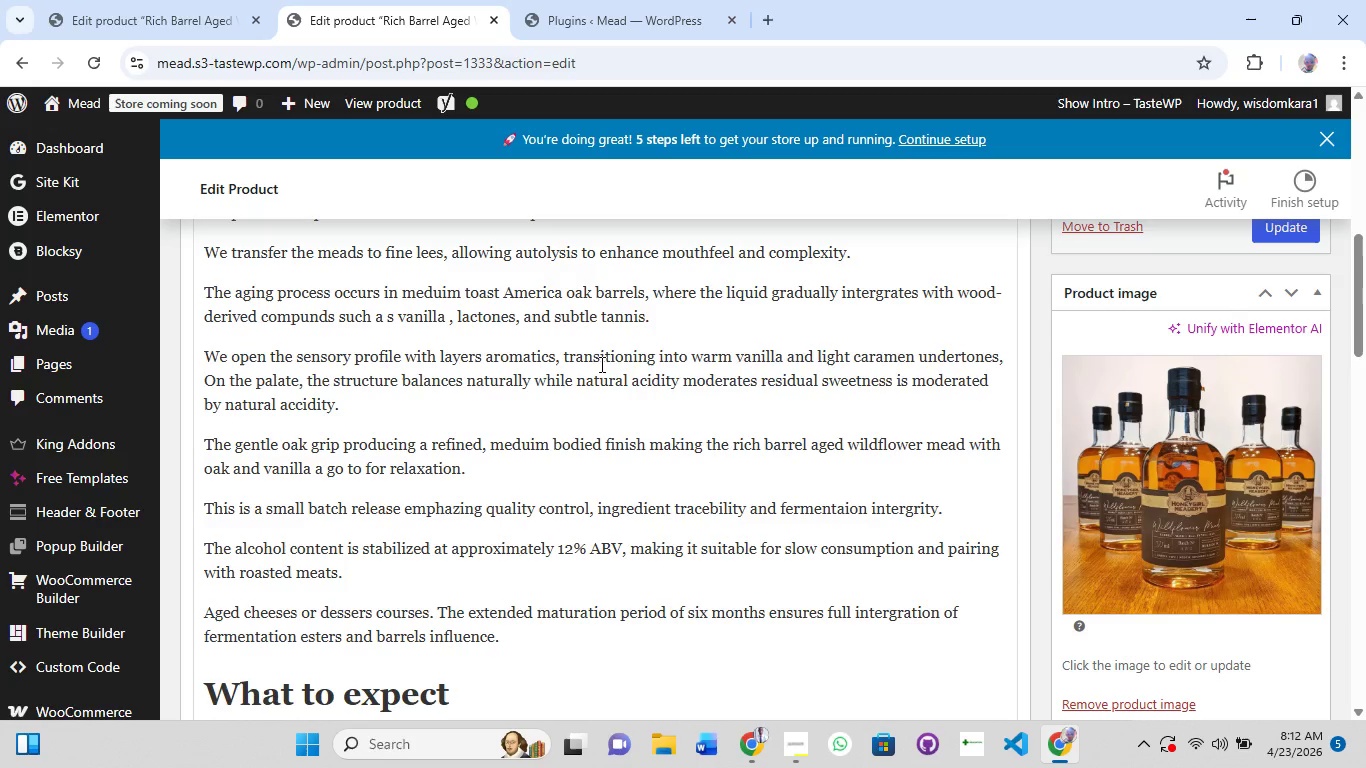 
left_click([305, 379])
 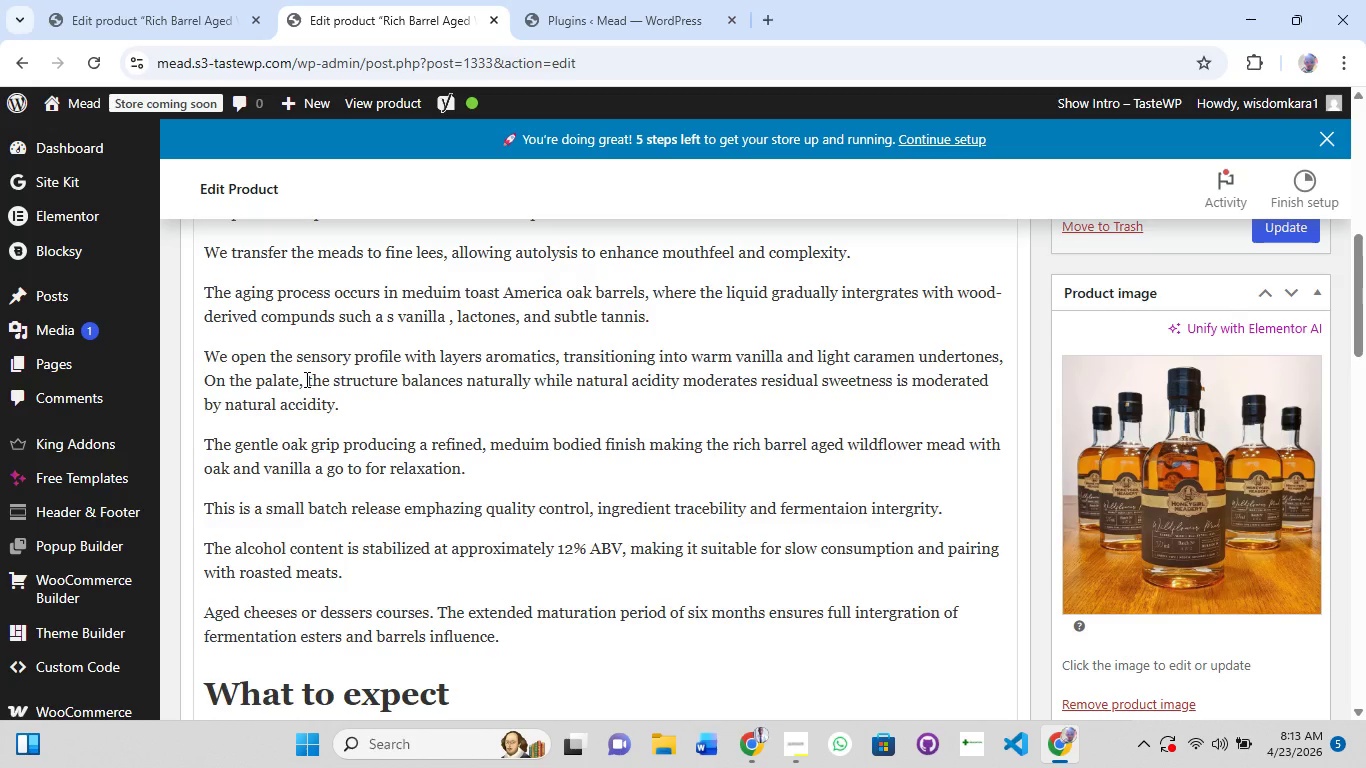 
key(Backspace)
 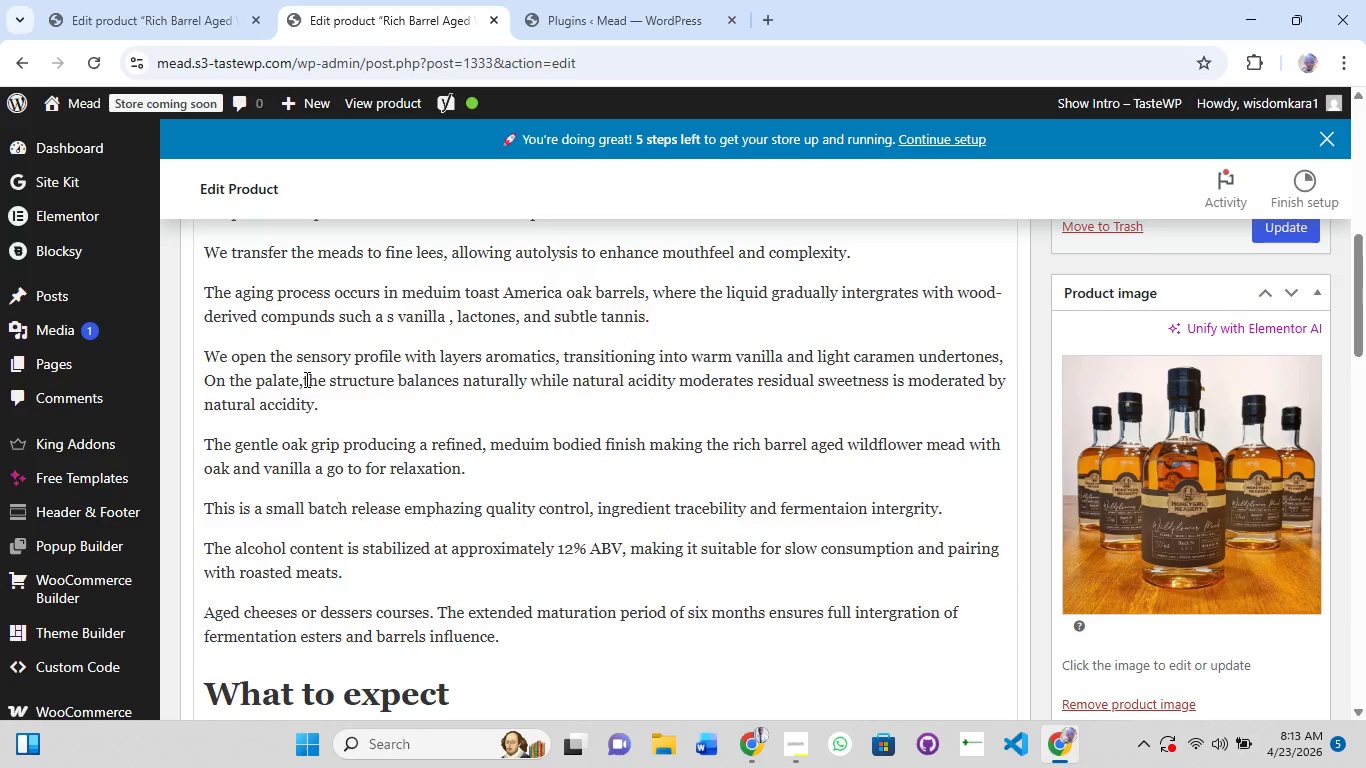 
key(Period)
 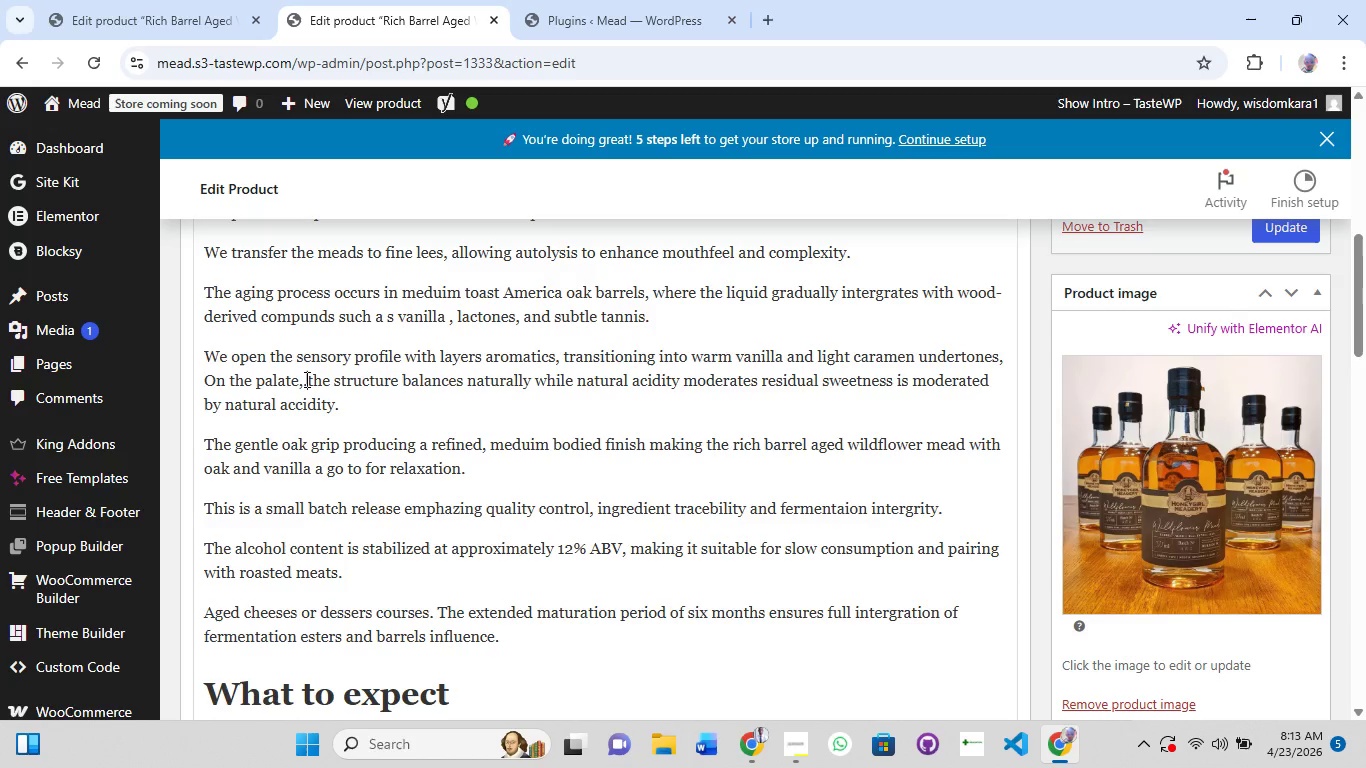 
key(Backspace)
 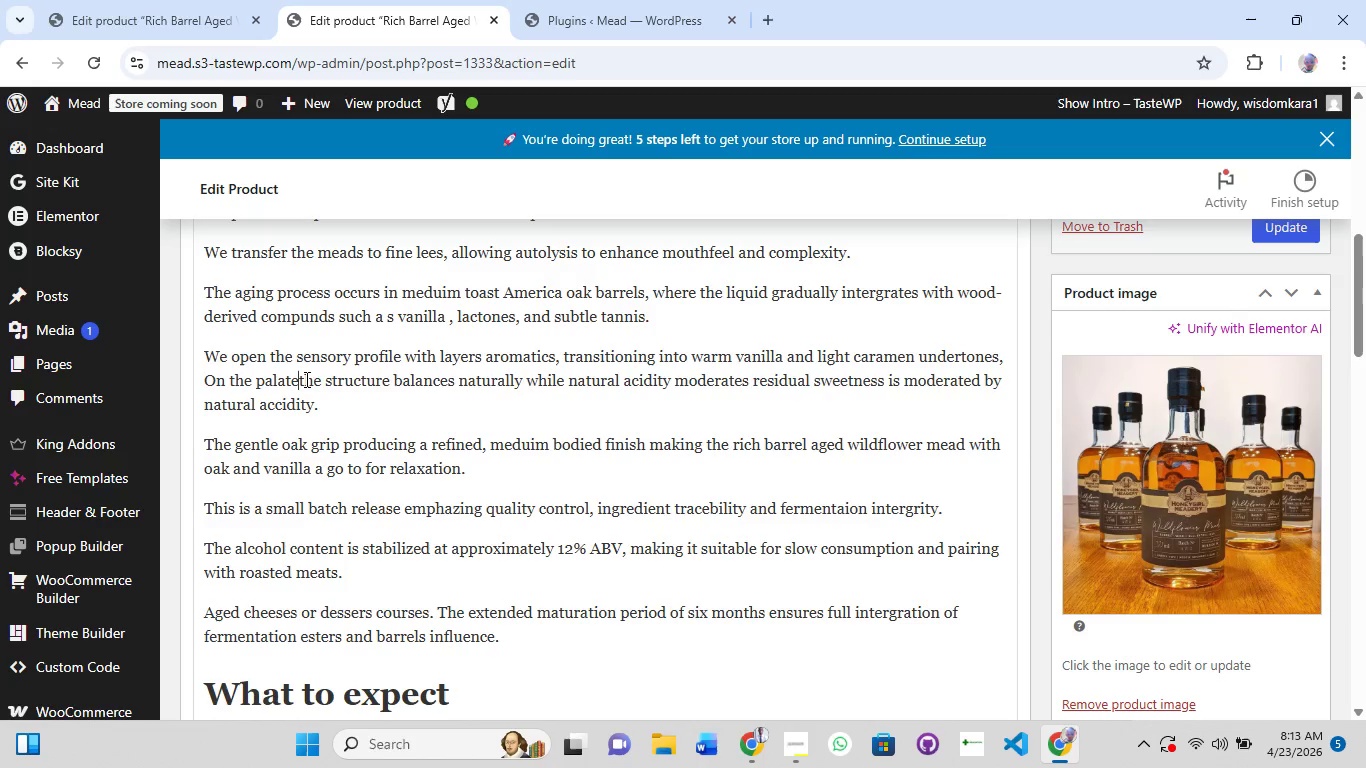 
key(Backspace)
 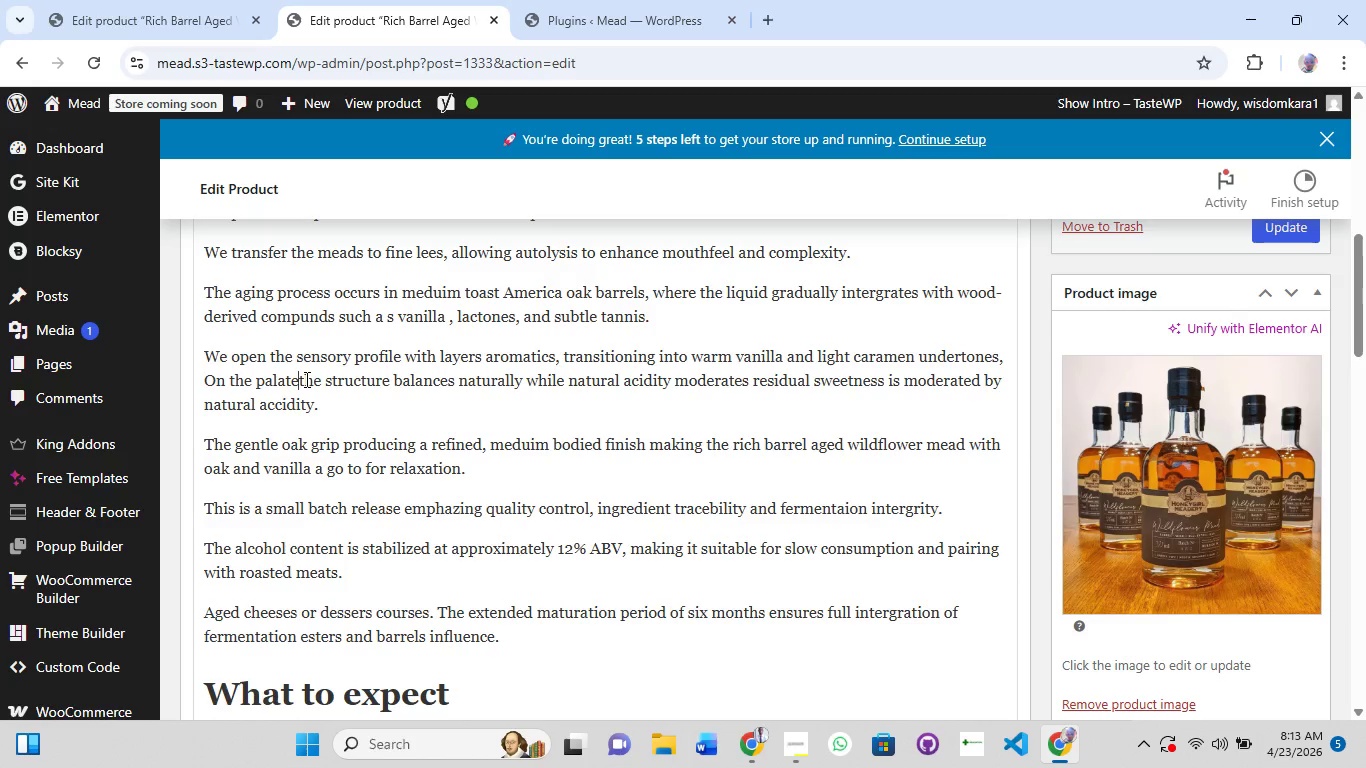 
key(Period)
 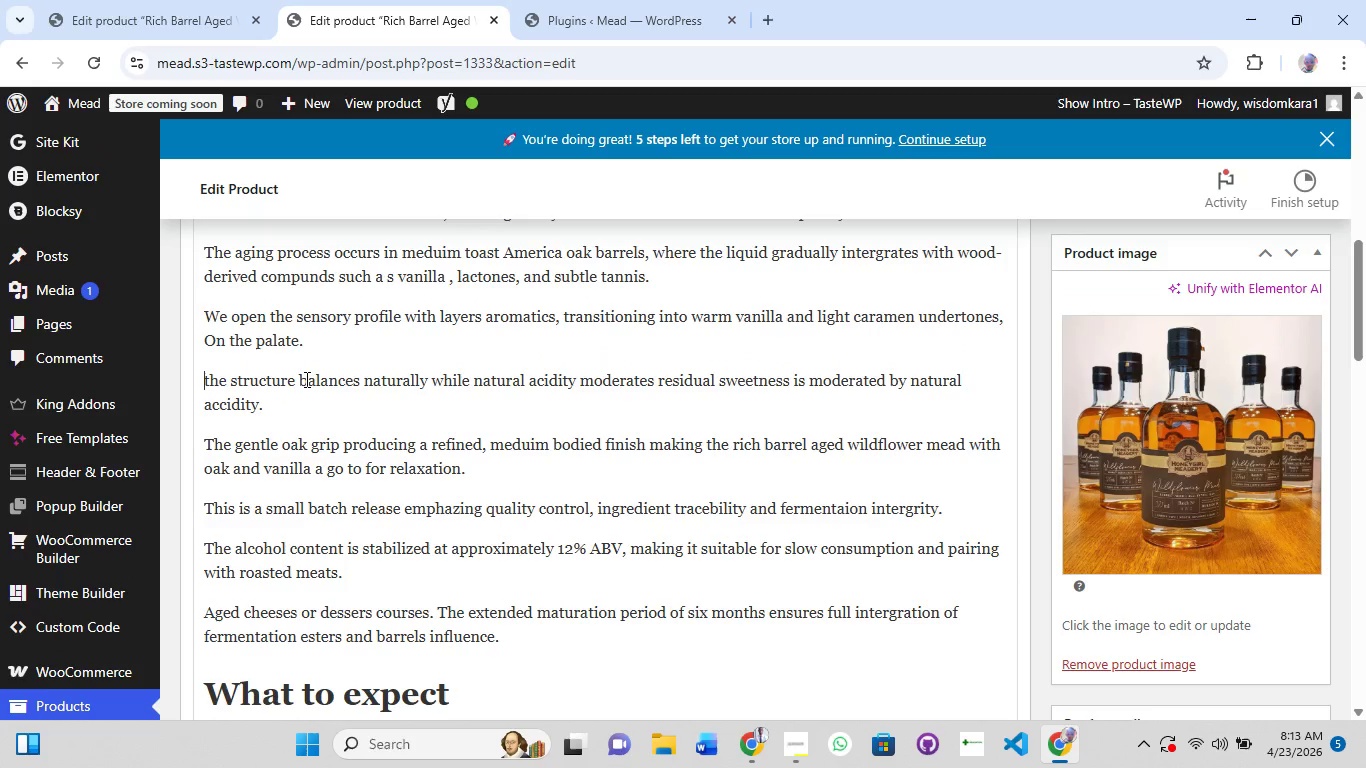 
key(Enter)
 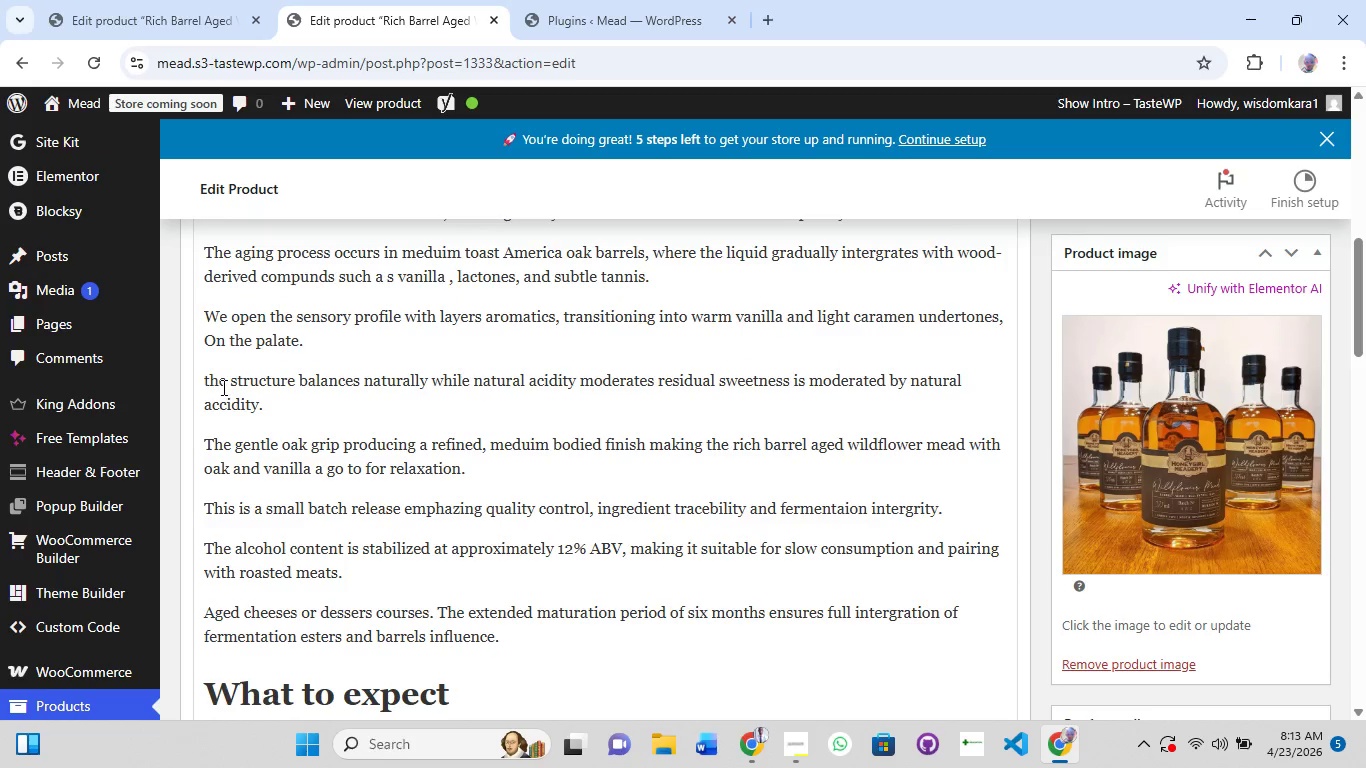 
scroll: coordinate [283, 450], scroll_direction: down, amount: 7.0
 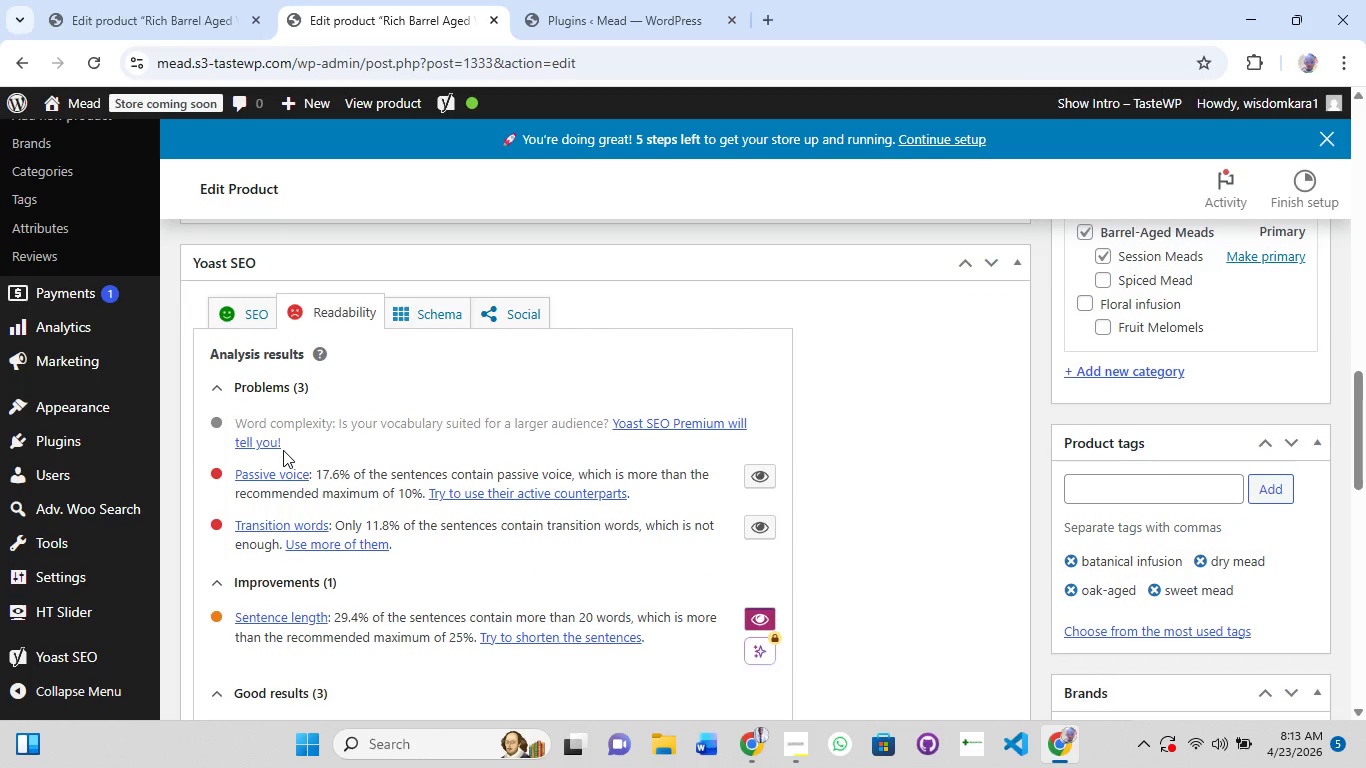 
scroll: coordinate [283, 450], scroll_direction: none, amount: 0.0
 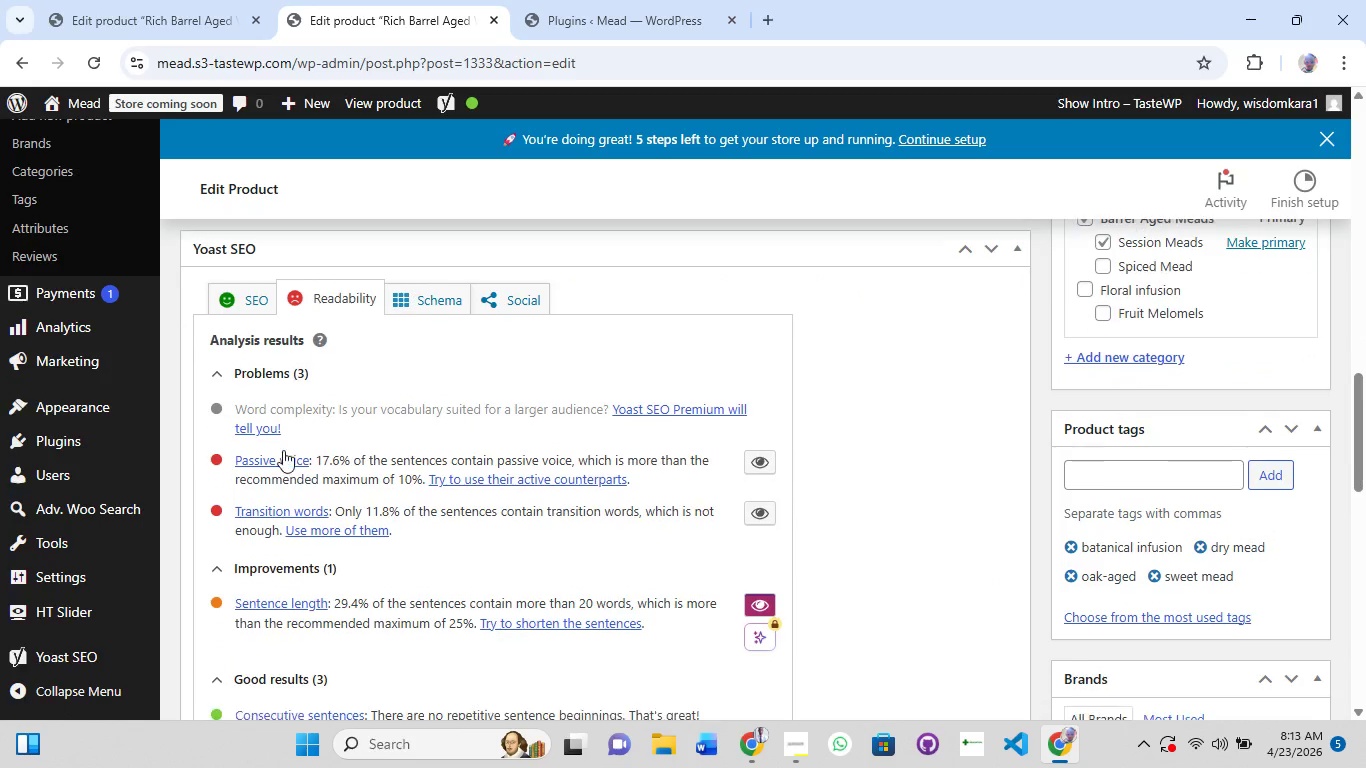 
scroll: coordinate [283, 450], scroll_direction: down, amount: 1.0
 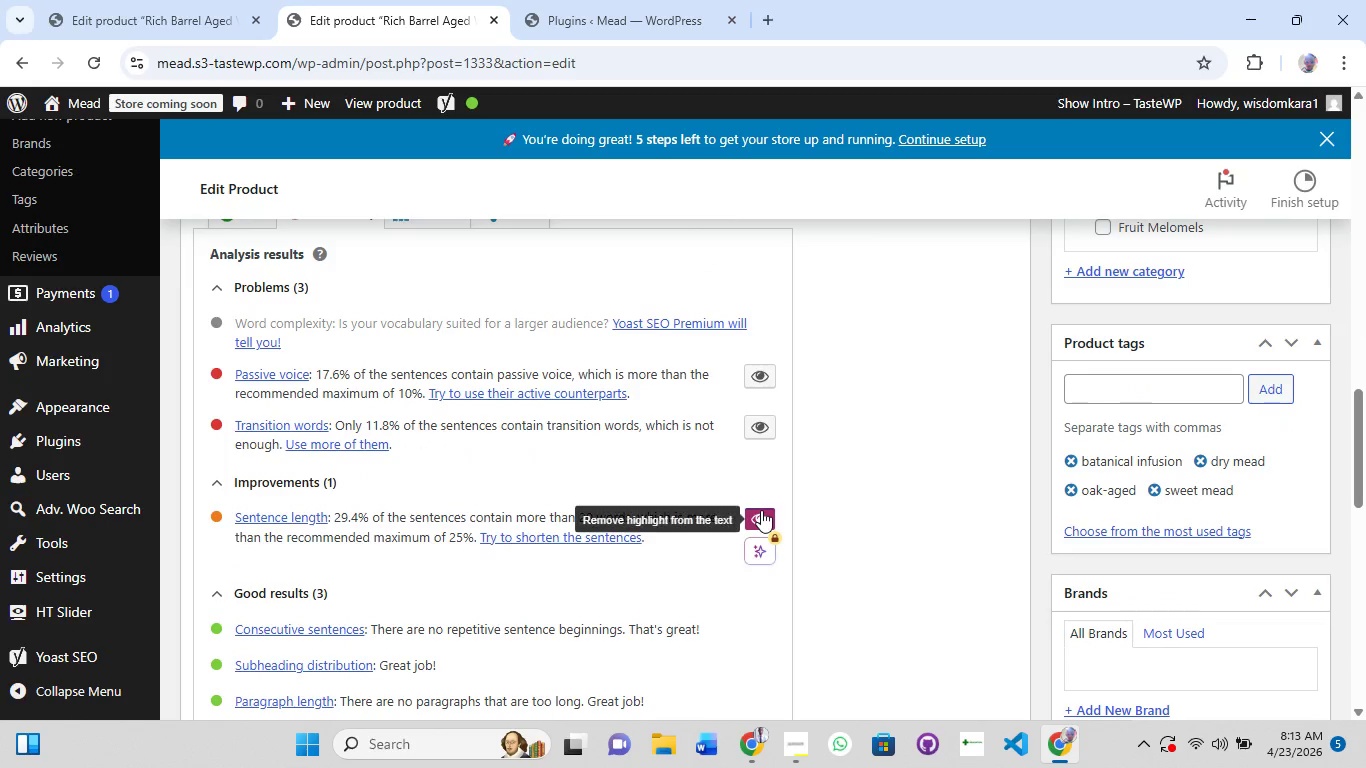 
left_click([761, 511])
 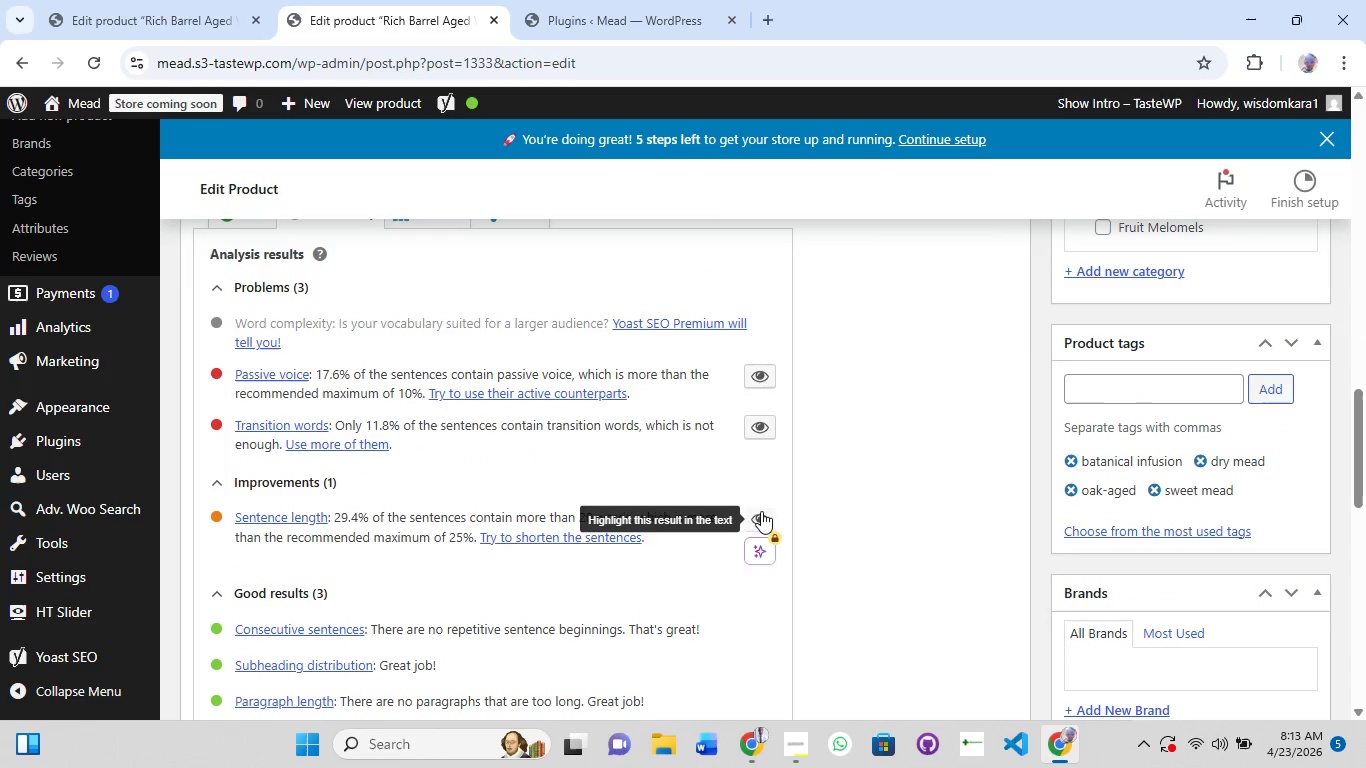 
left_click([761, 511])
 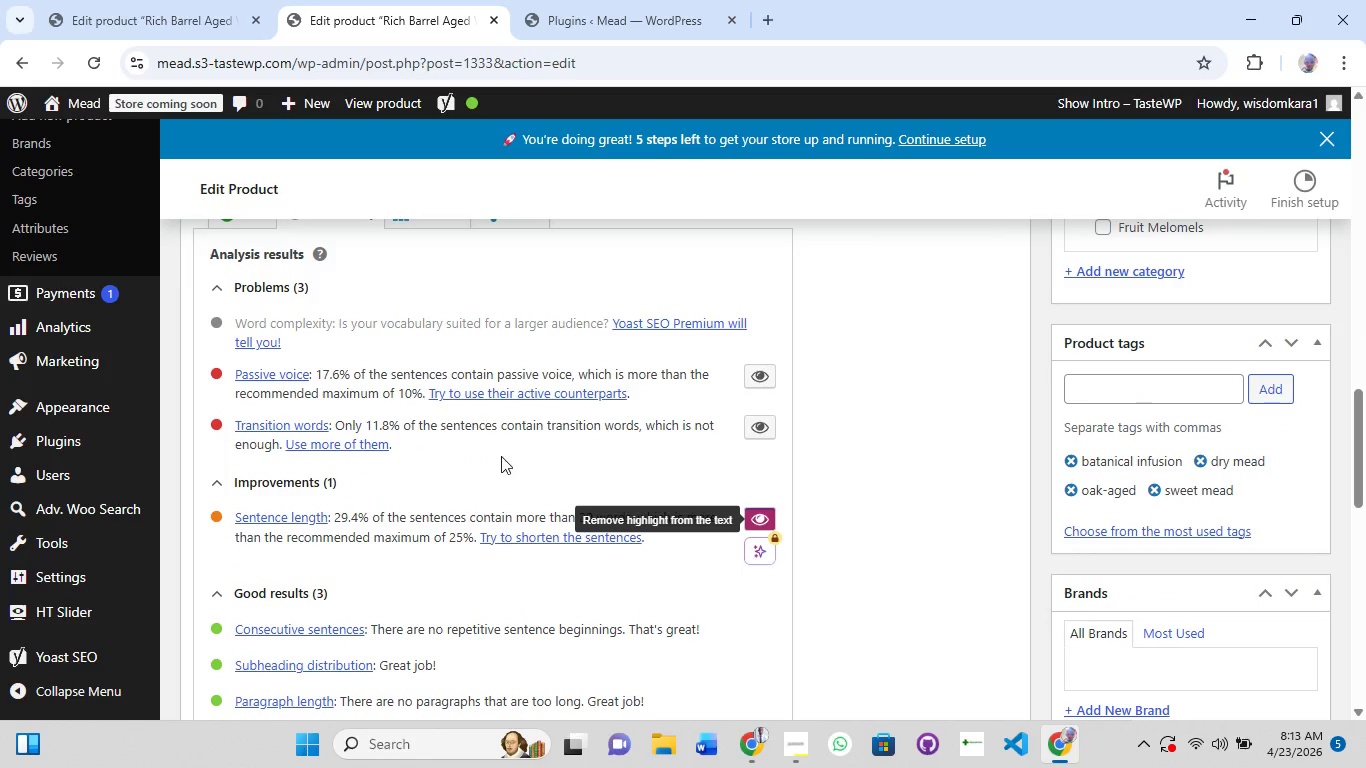 
scroll: coordinate [501, 456], scroll_direction: up, amount: 9.0
 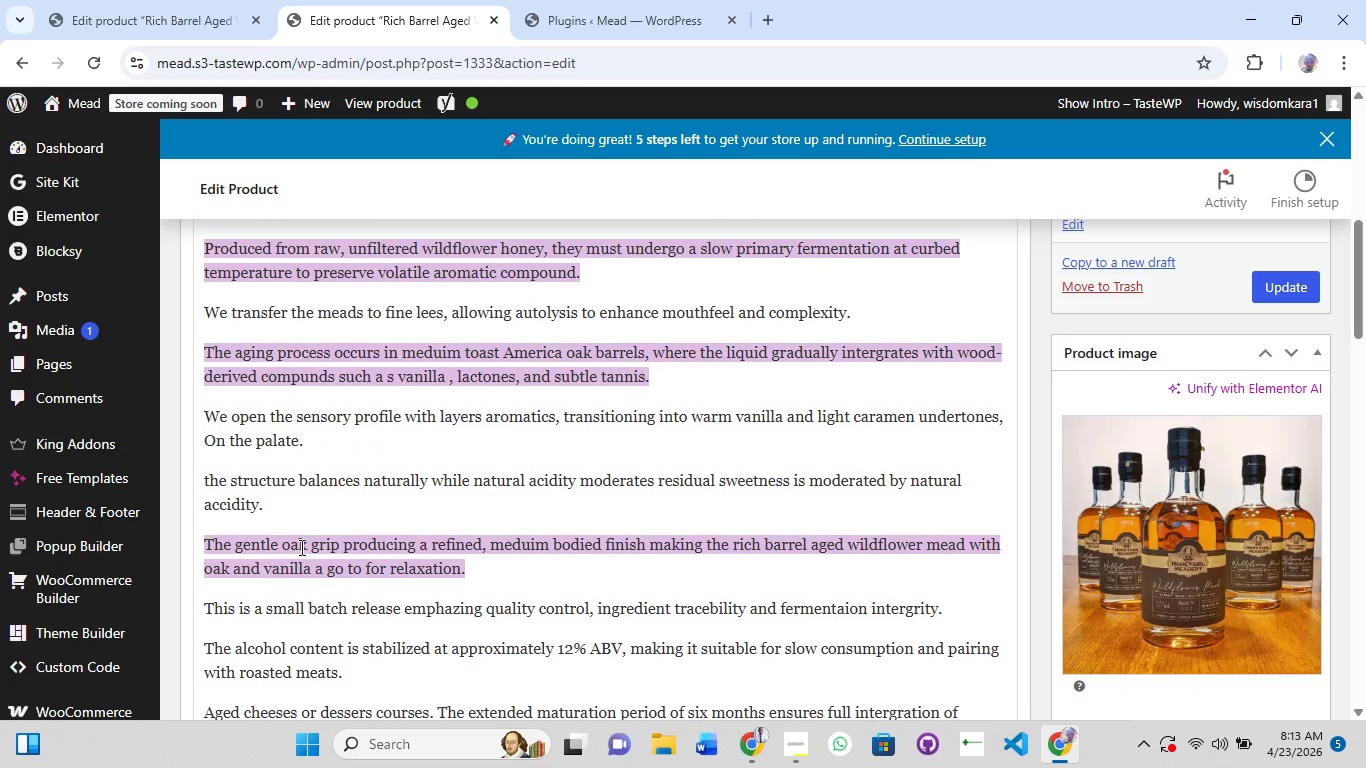 
left_click([300, 547])
 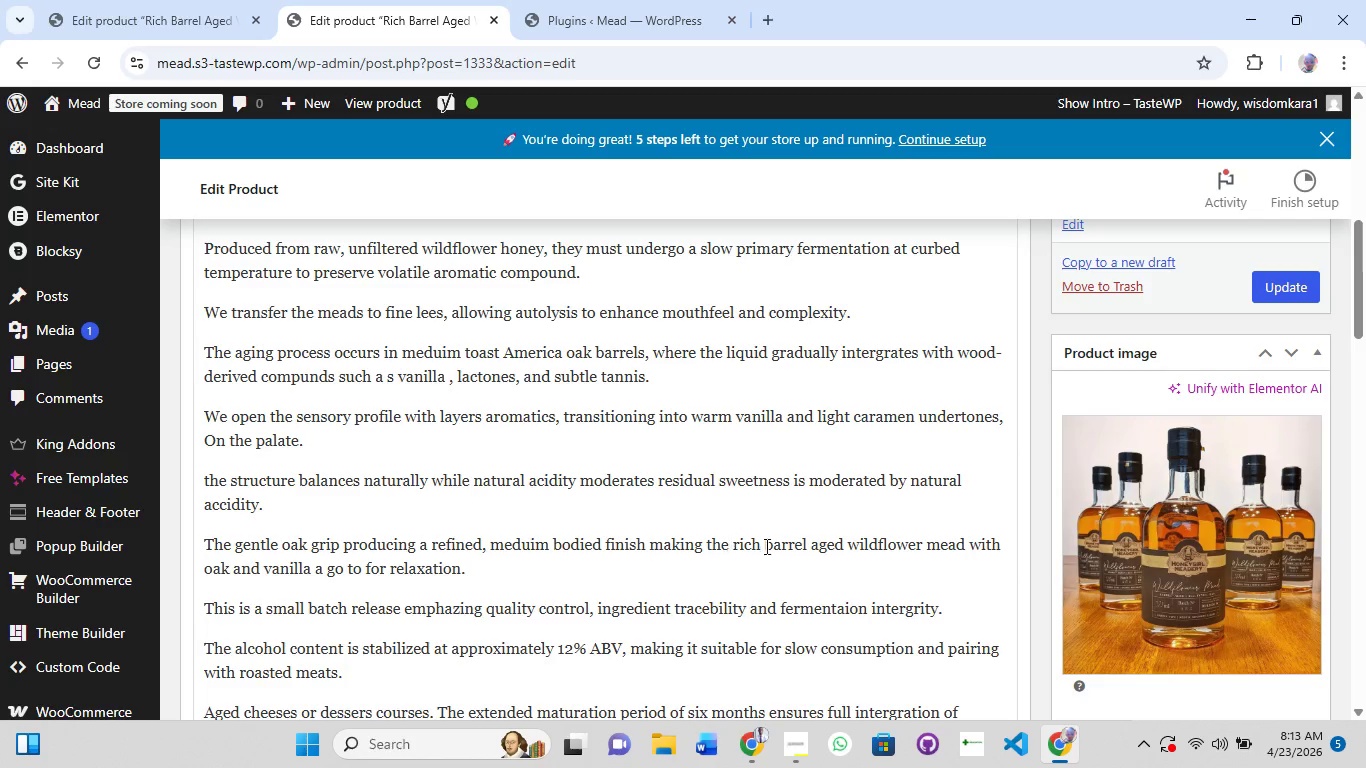 
wait(20.14)
 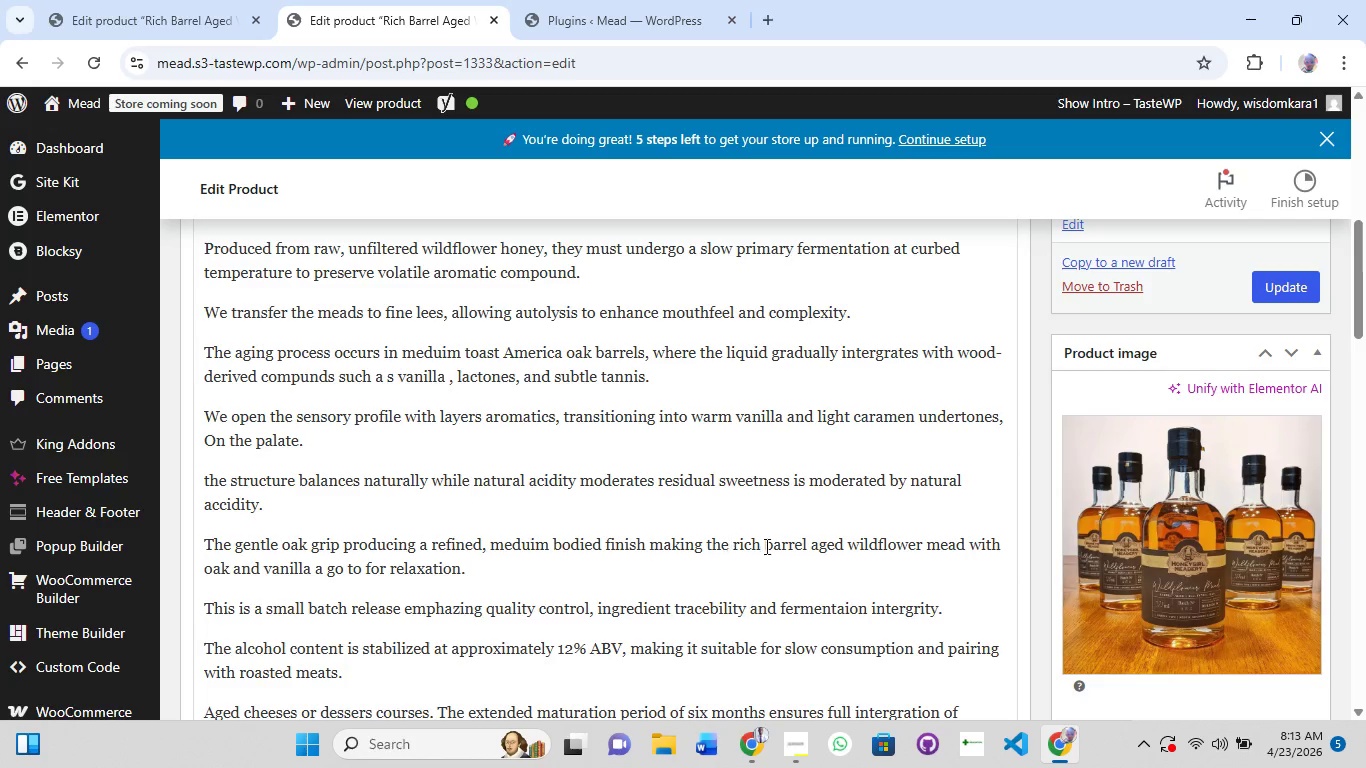 
scroll: coordinate [706, 635], scroll_direction: down, amount: 9.0
 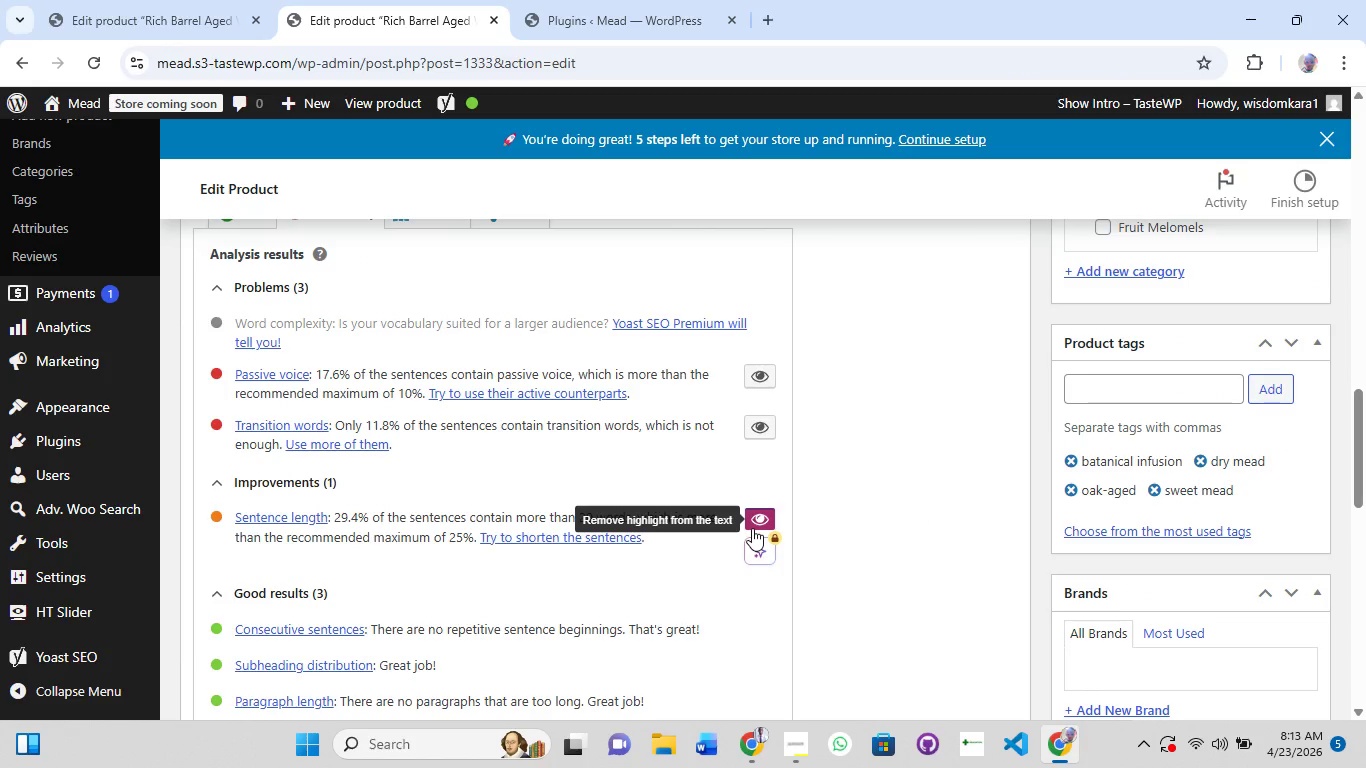 
double_click([752, 528])
 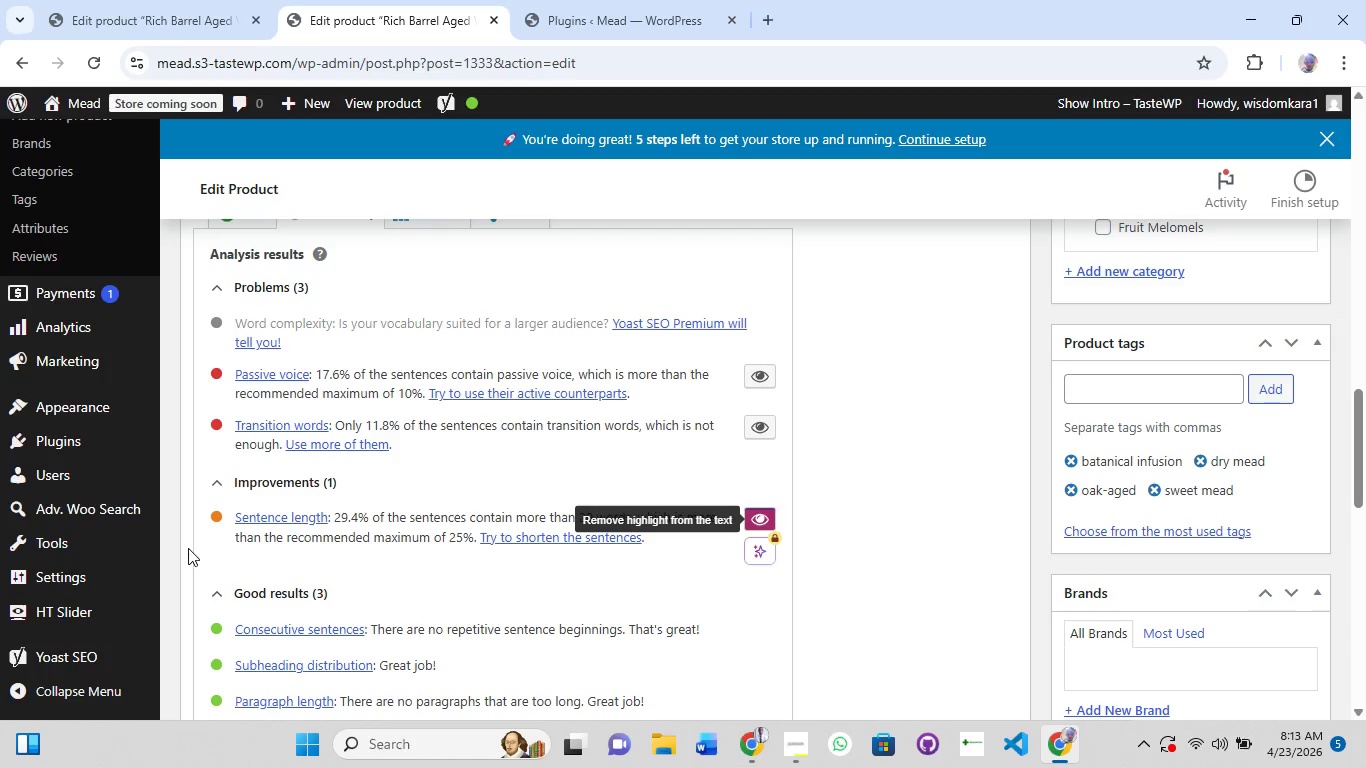 
scroll: coordinate [288, 512], scroll_direction: up, amount: 12.0
 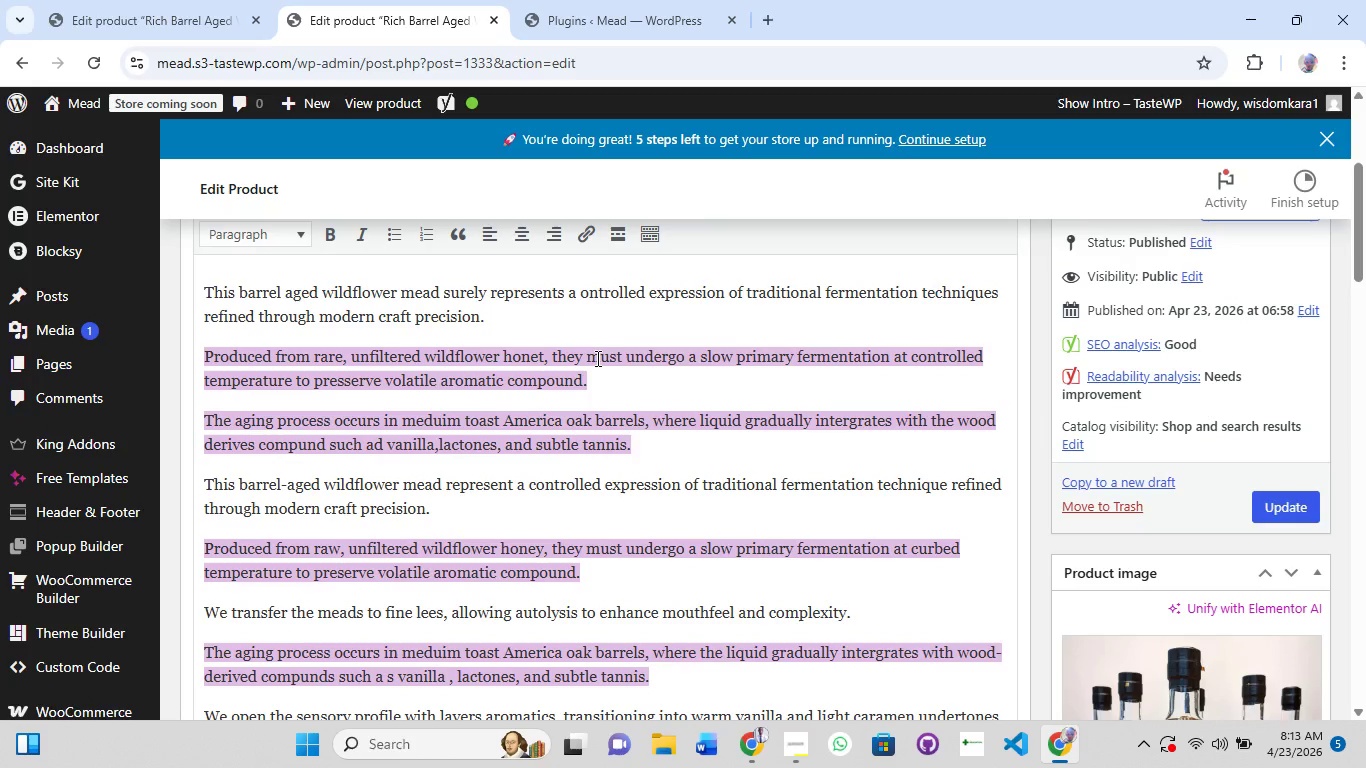 
left_click([541, 359])
 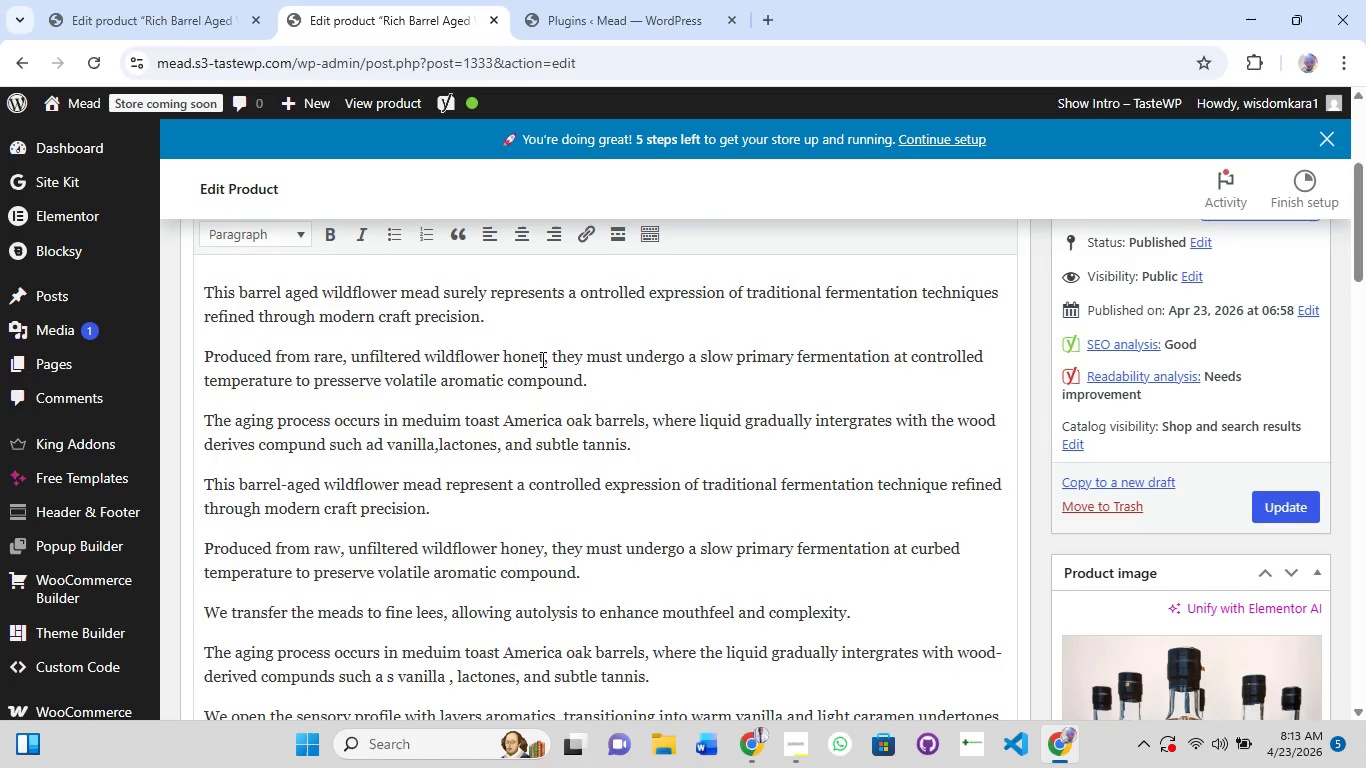 
key(ArrowRight)
 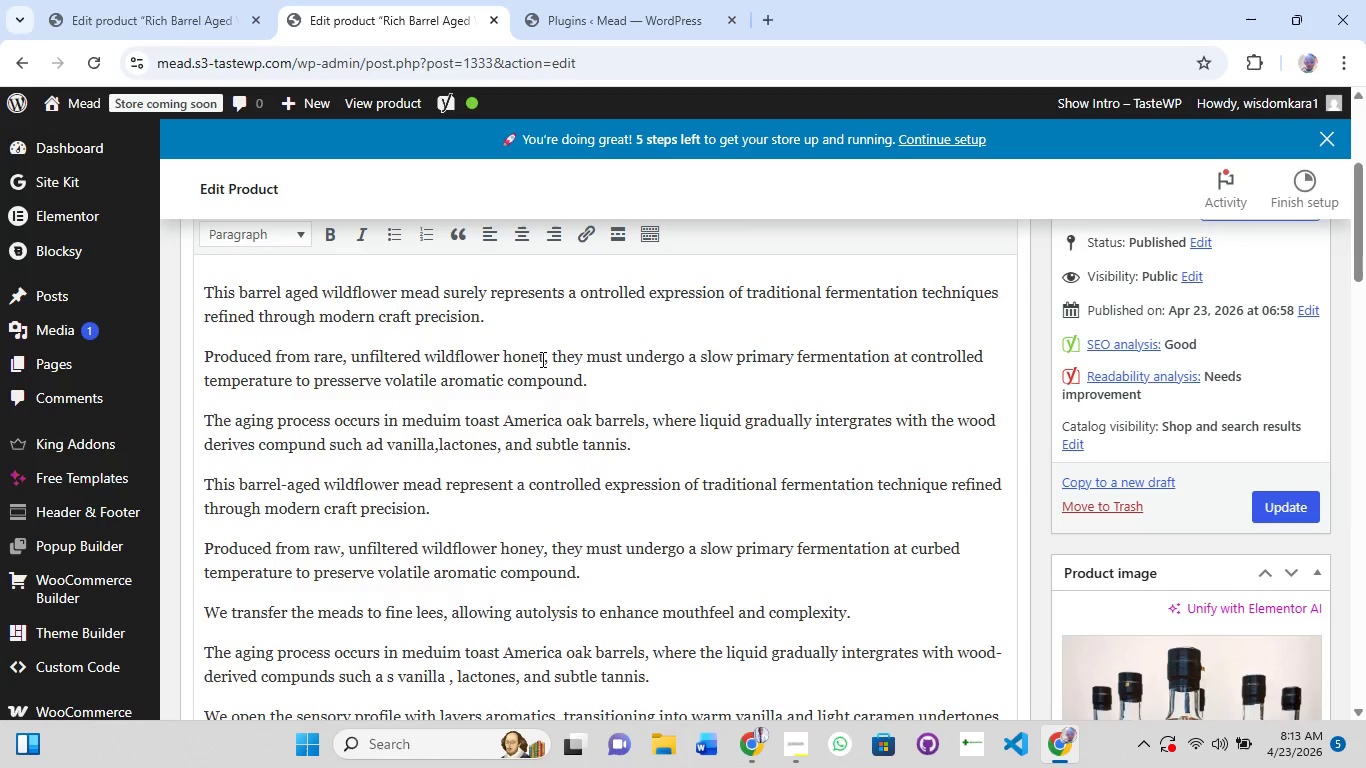 
key(Backspace)
 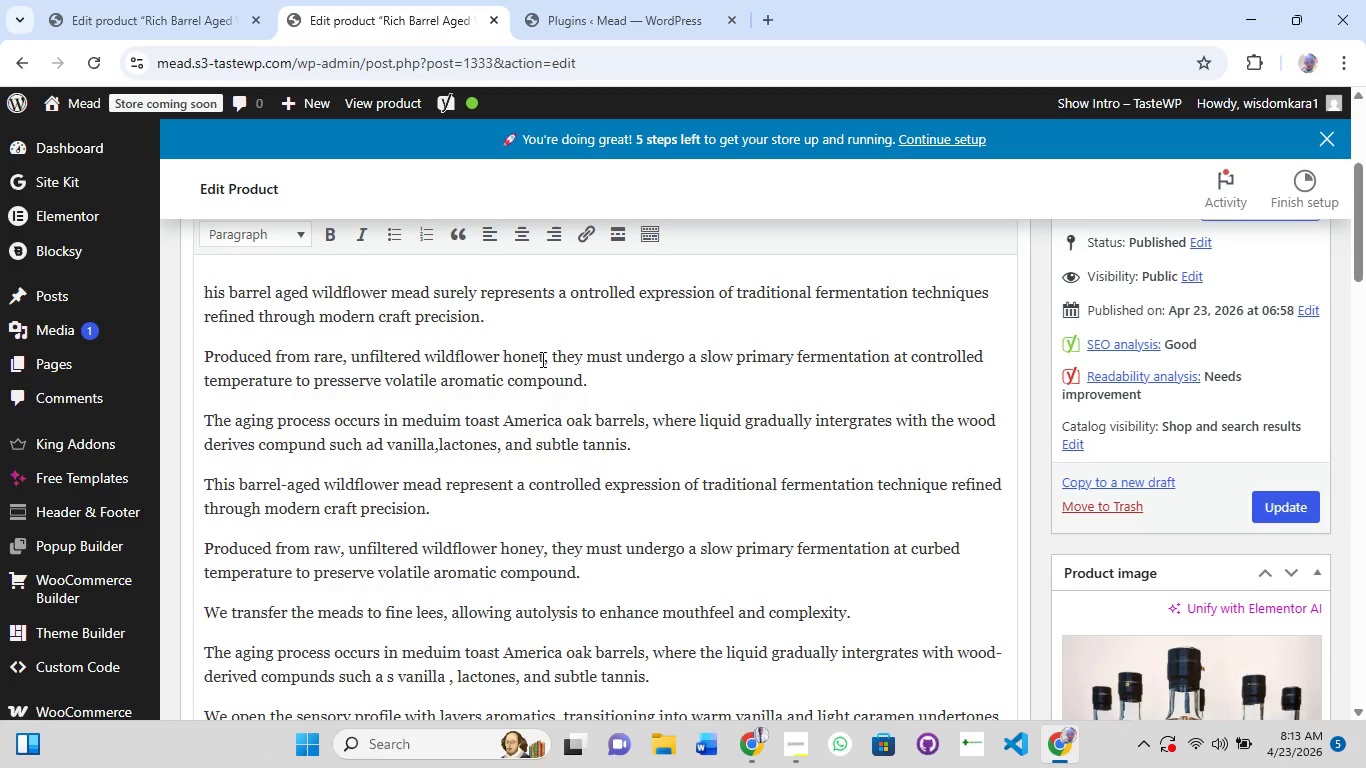 
key(Control+Z)
 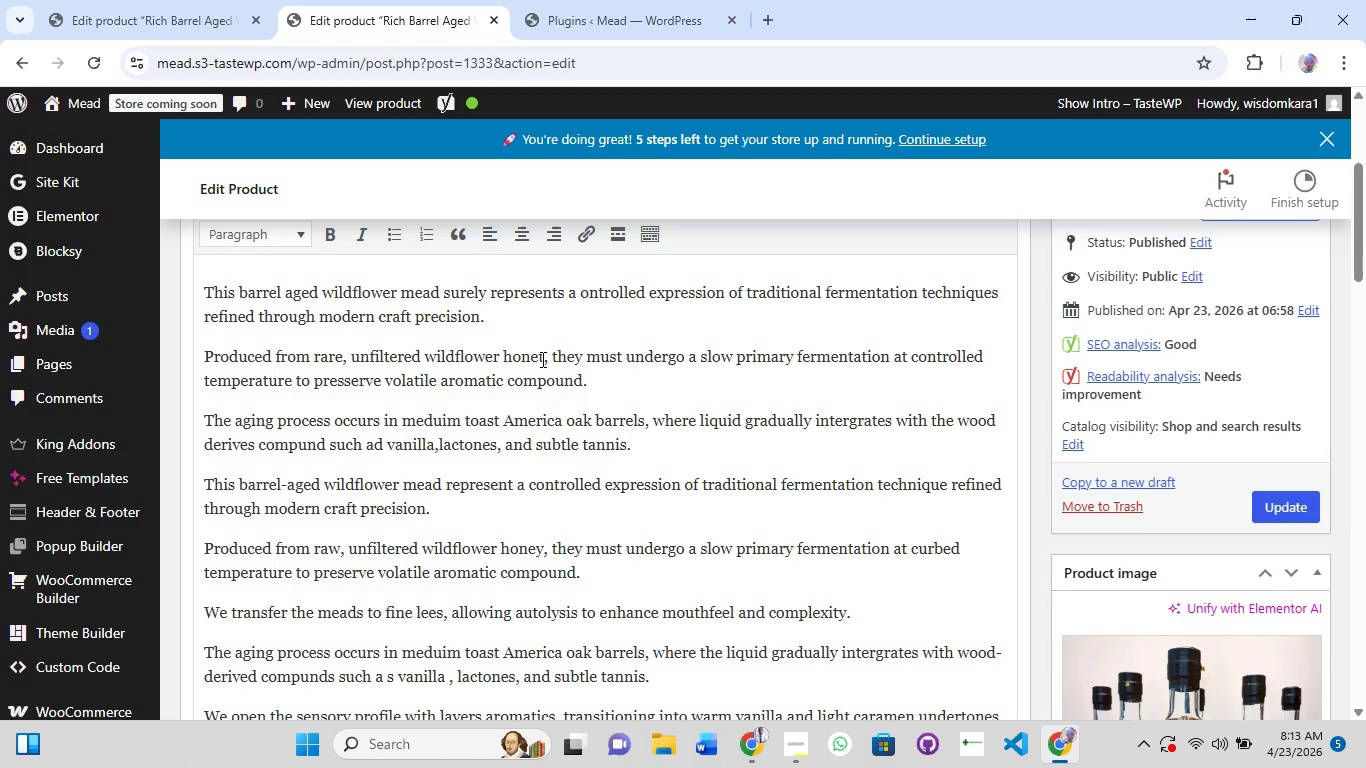 
left_click([541, 359])
 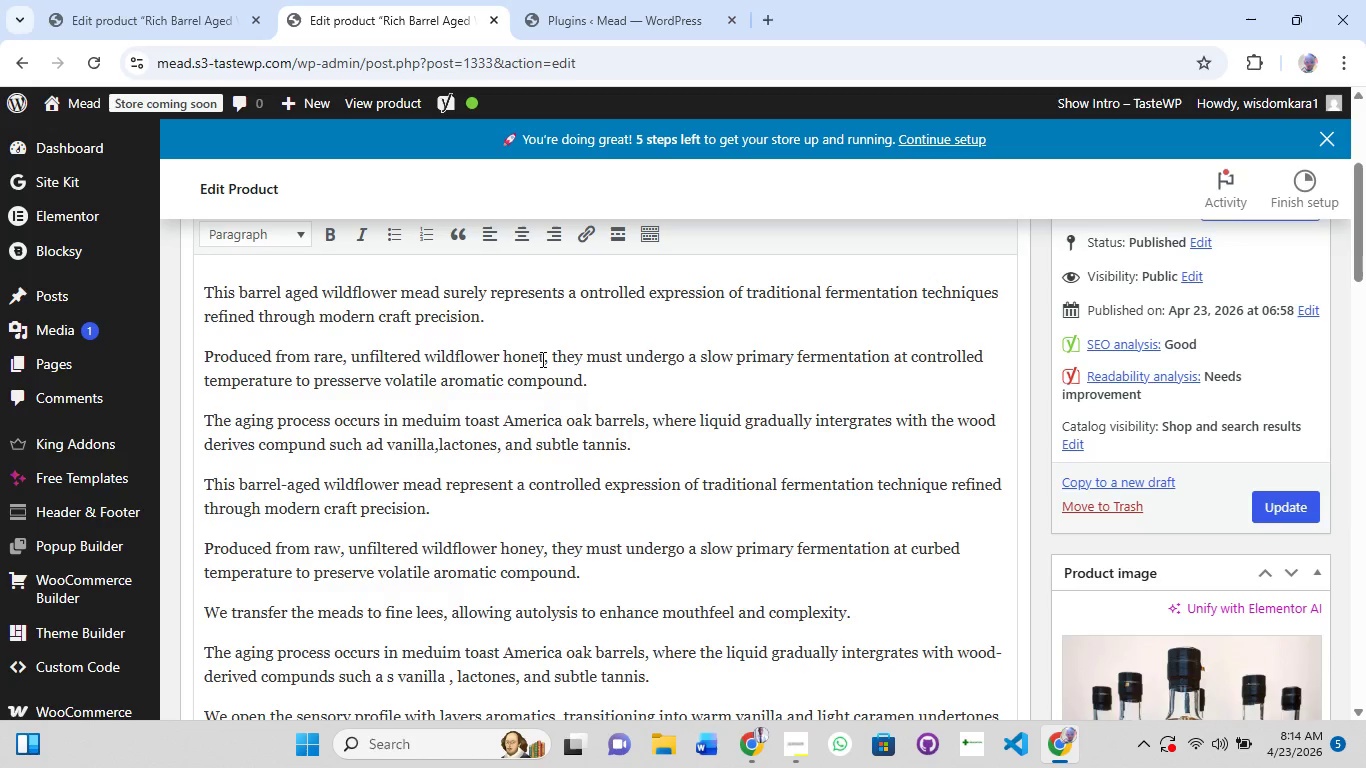 
key(Backspace)
 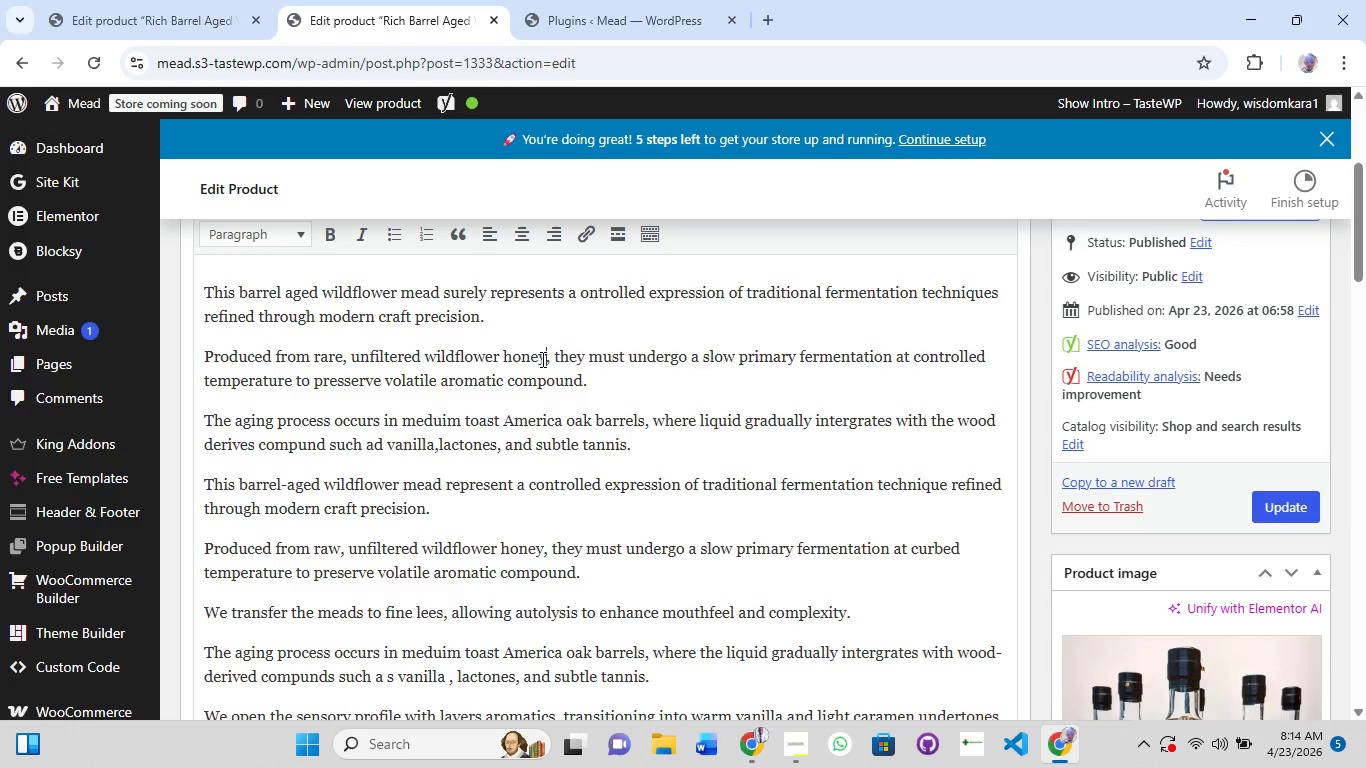 
key(Y)
 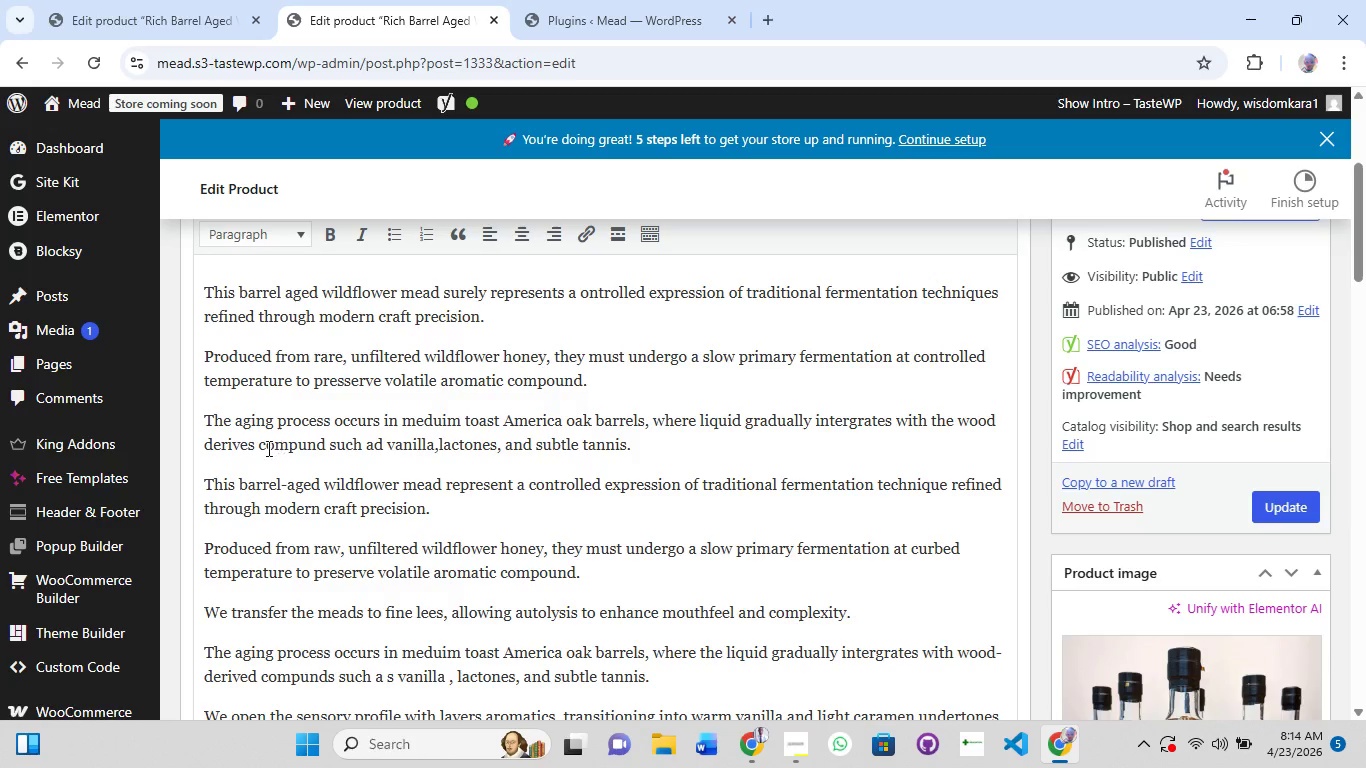 
wait(10.92)
 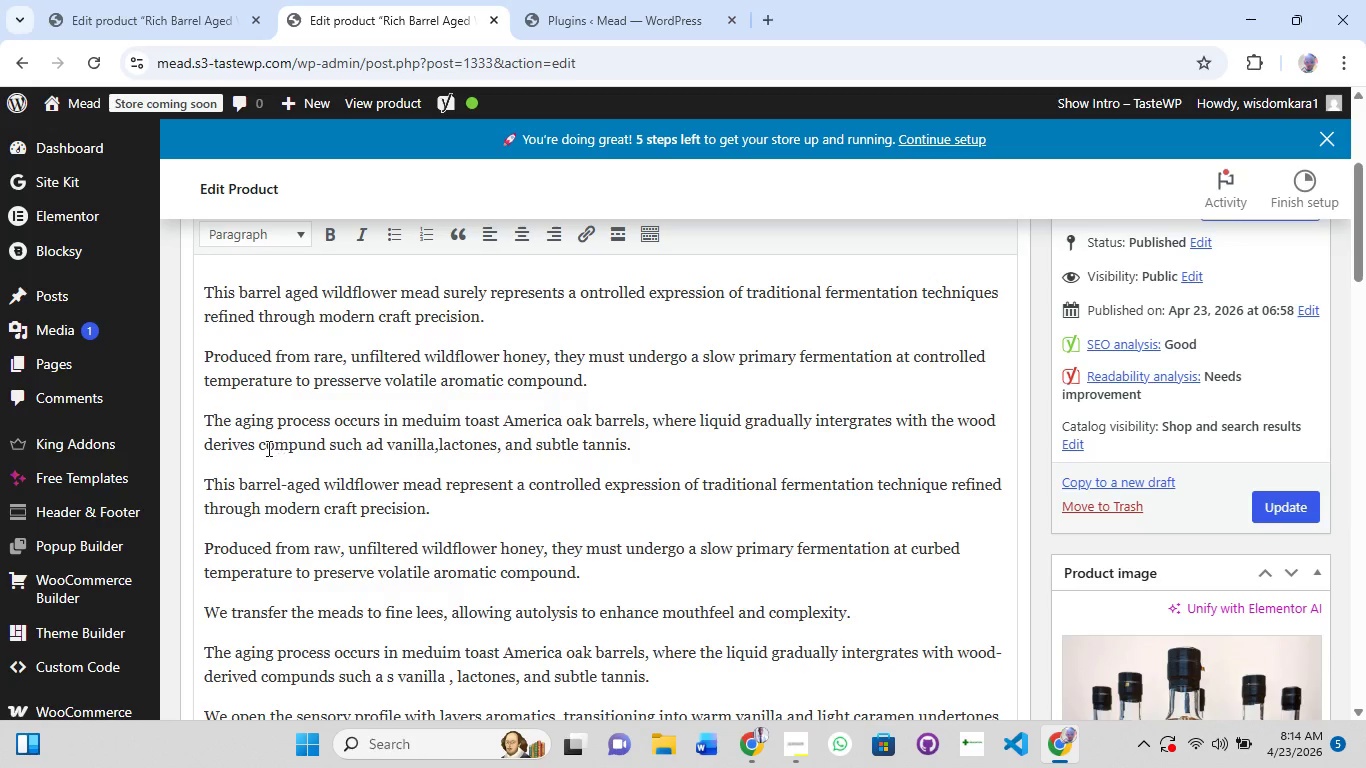 
left_click([383, 441])
 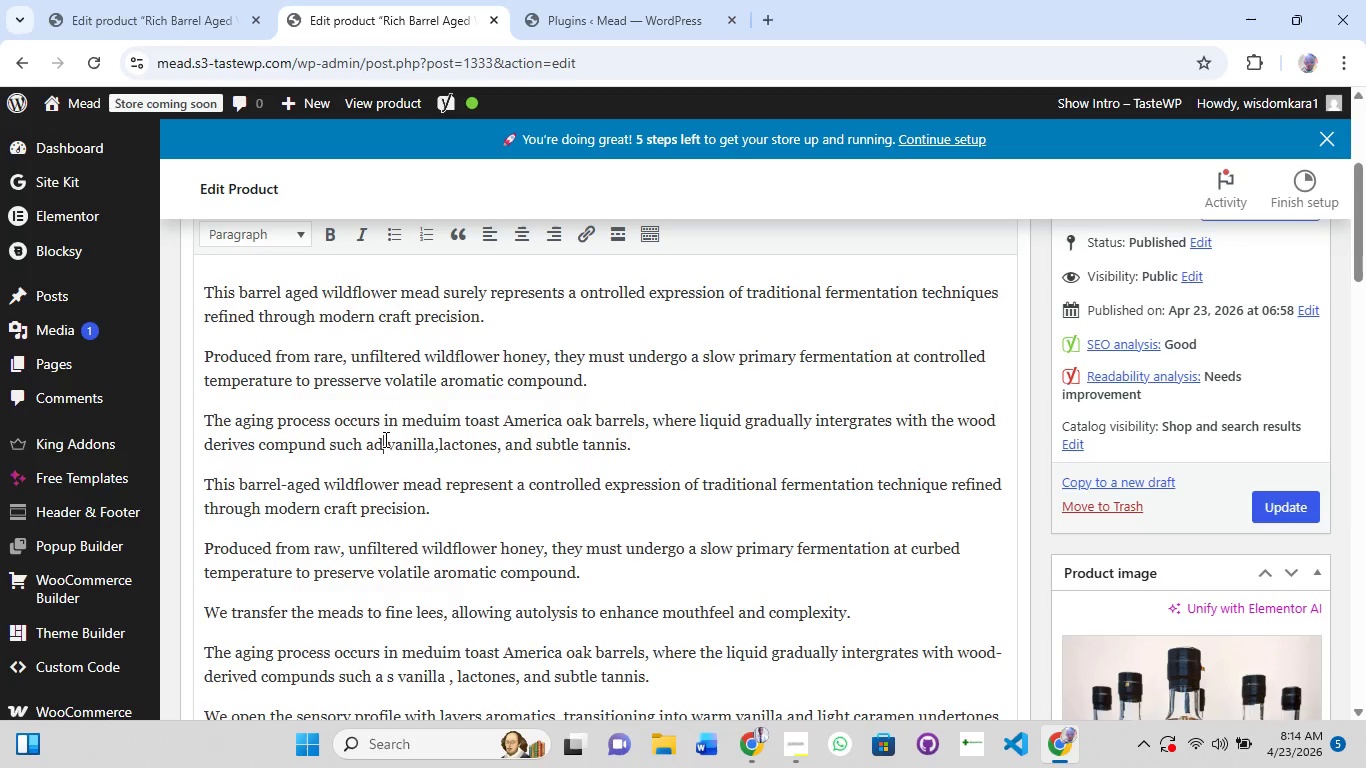 
key(Backspace)
 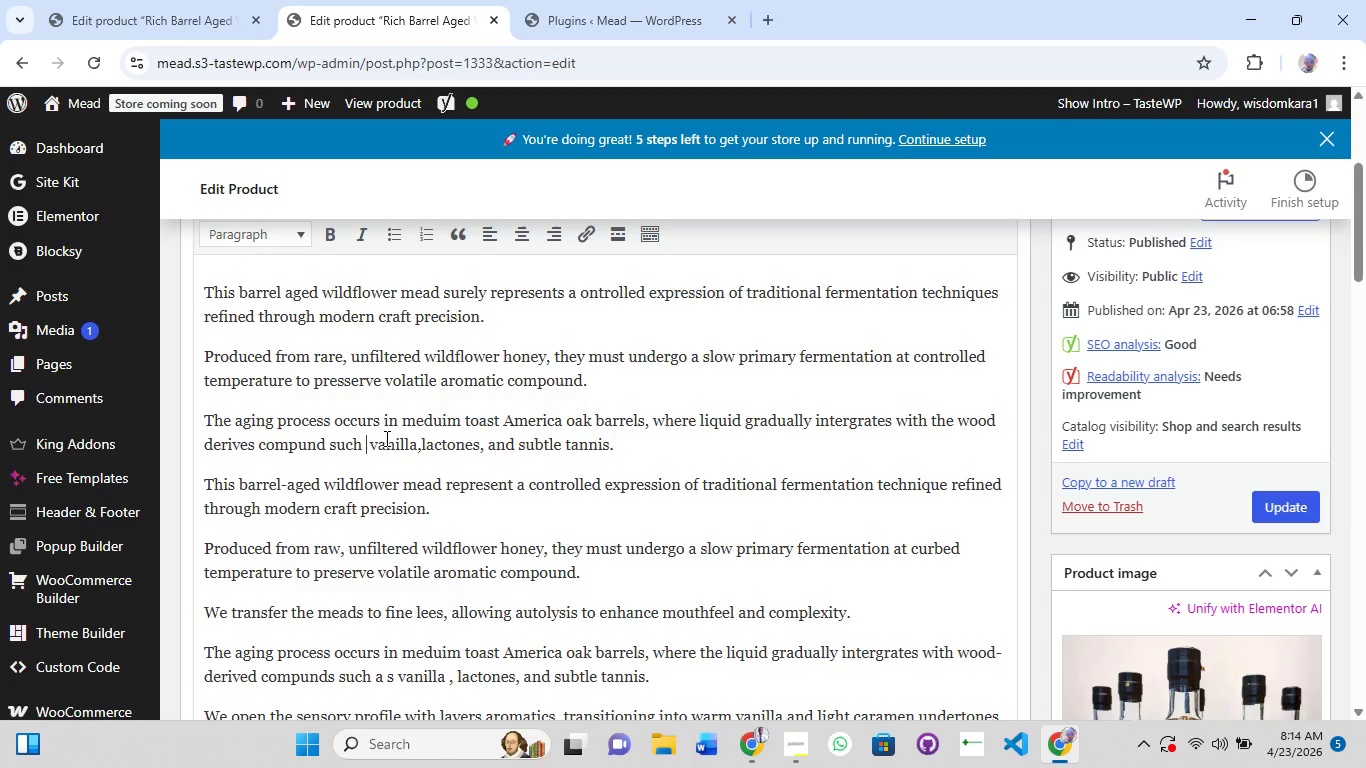 
key(Backspace)
 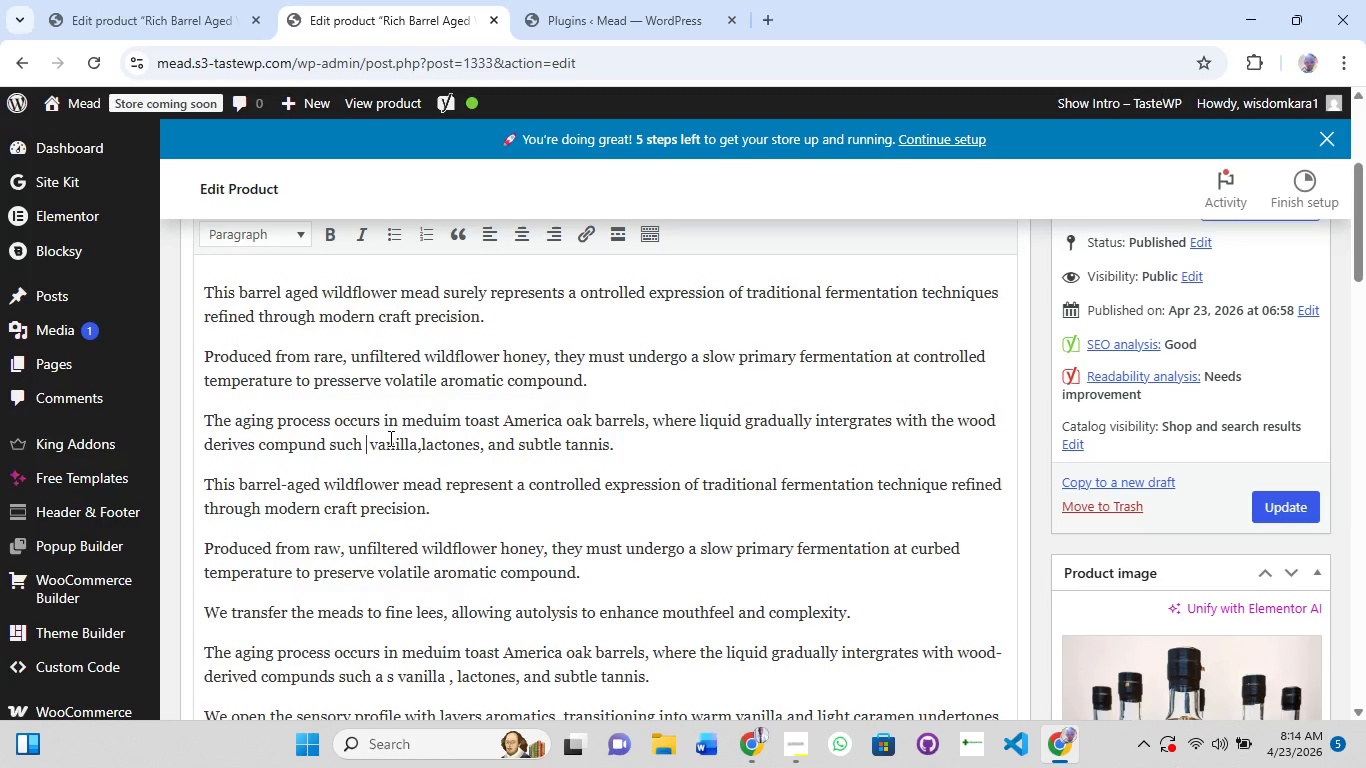 
scroll: coordinate [389, 438], scroll_direction: down, amount: 13.0
 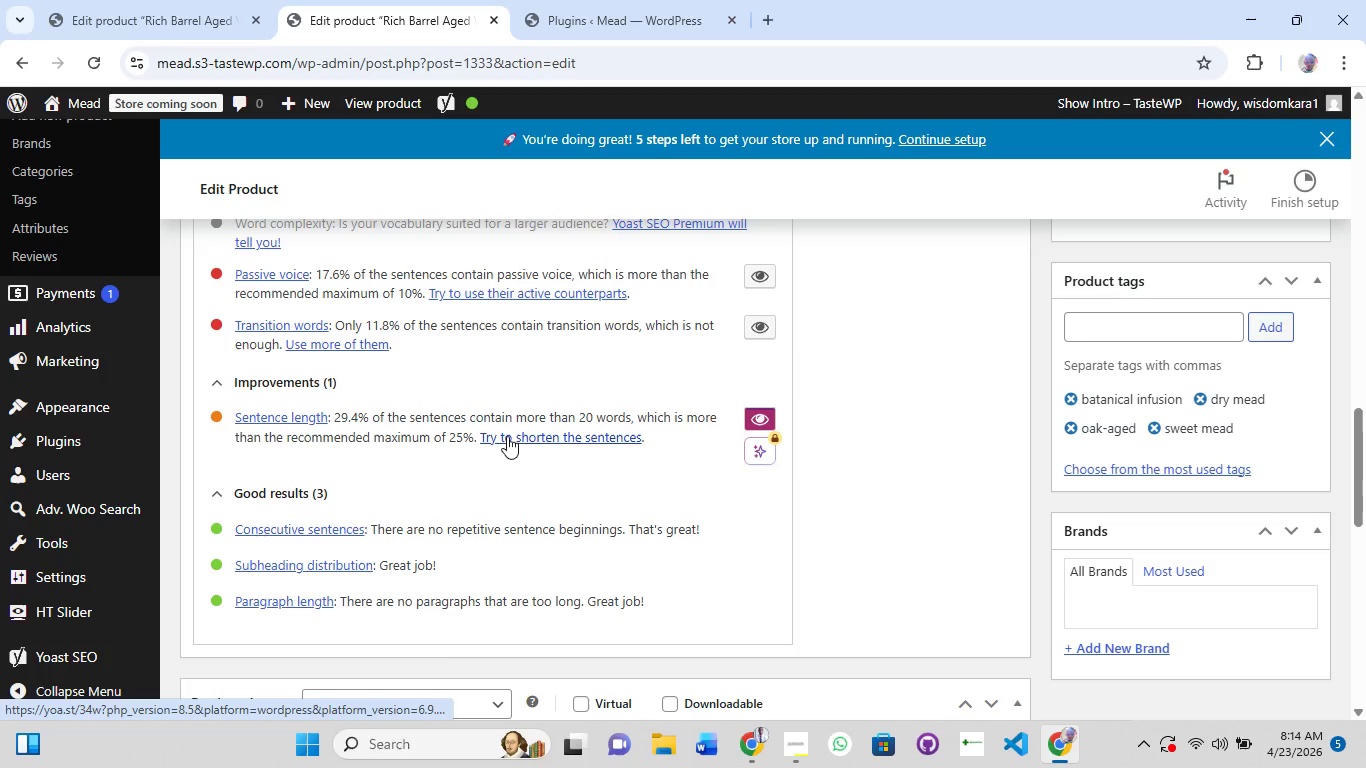 
scroll: coordinate [507, 436], scroll_direction: up, amount: 4.0
 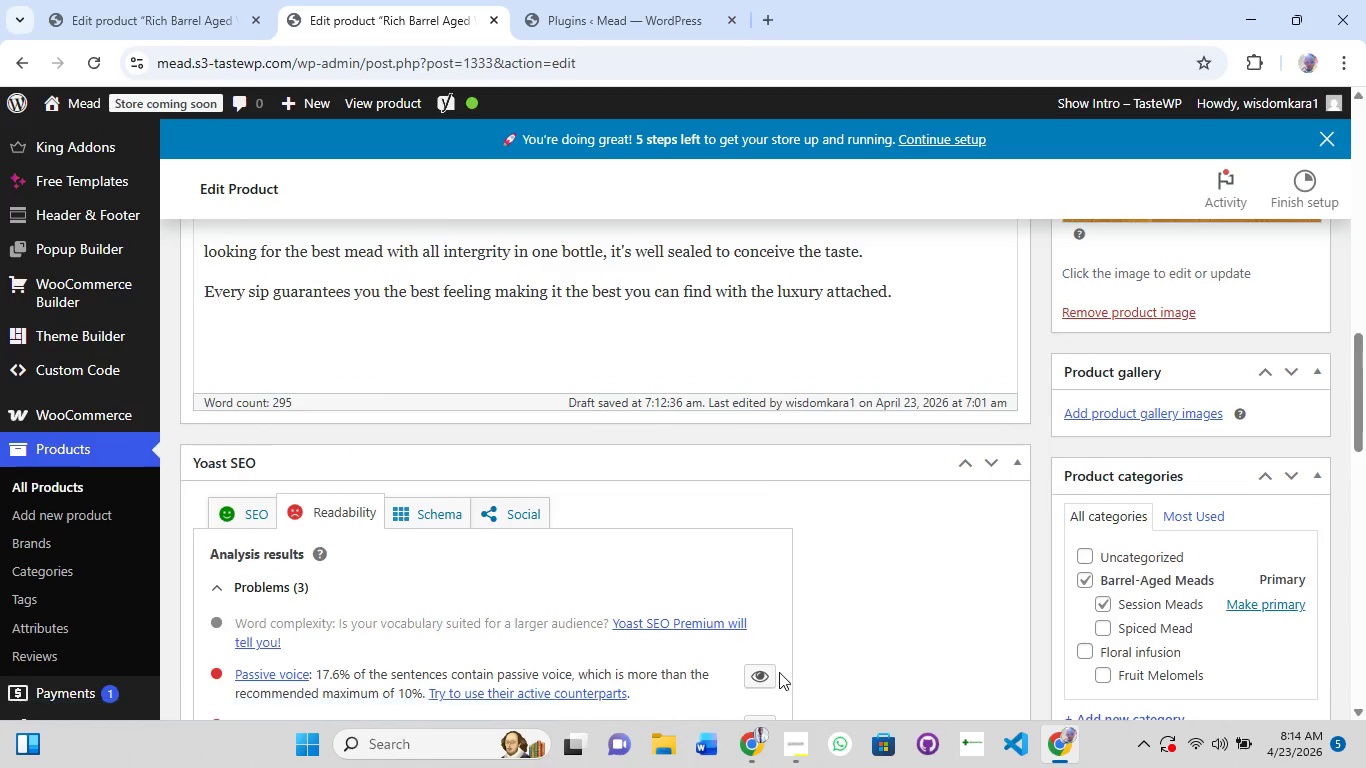 
scroll: coordinate [779, 672], scroll_direction: down, amount: 3.0
 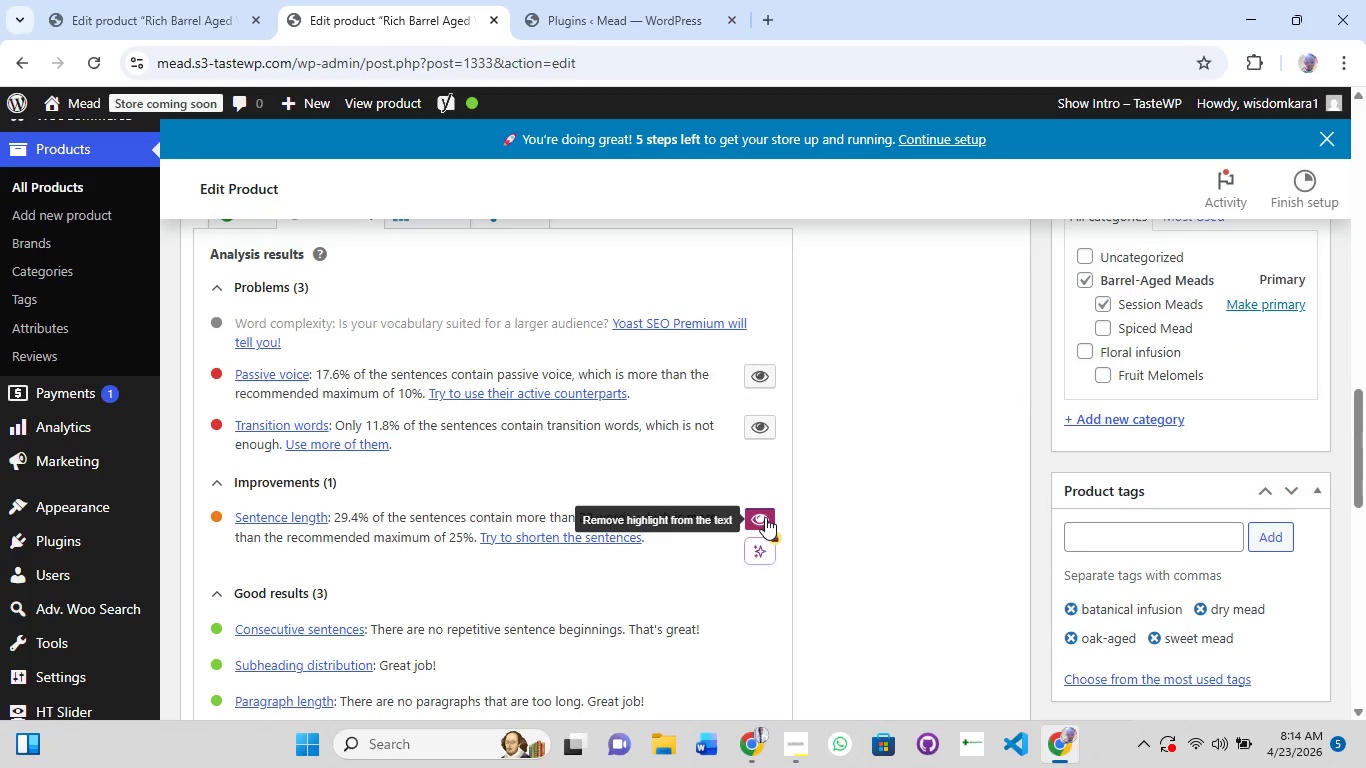 
double_click([765, 517])
 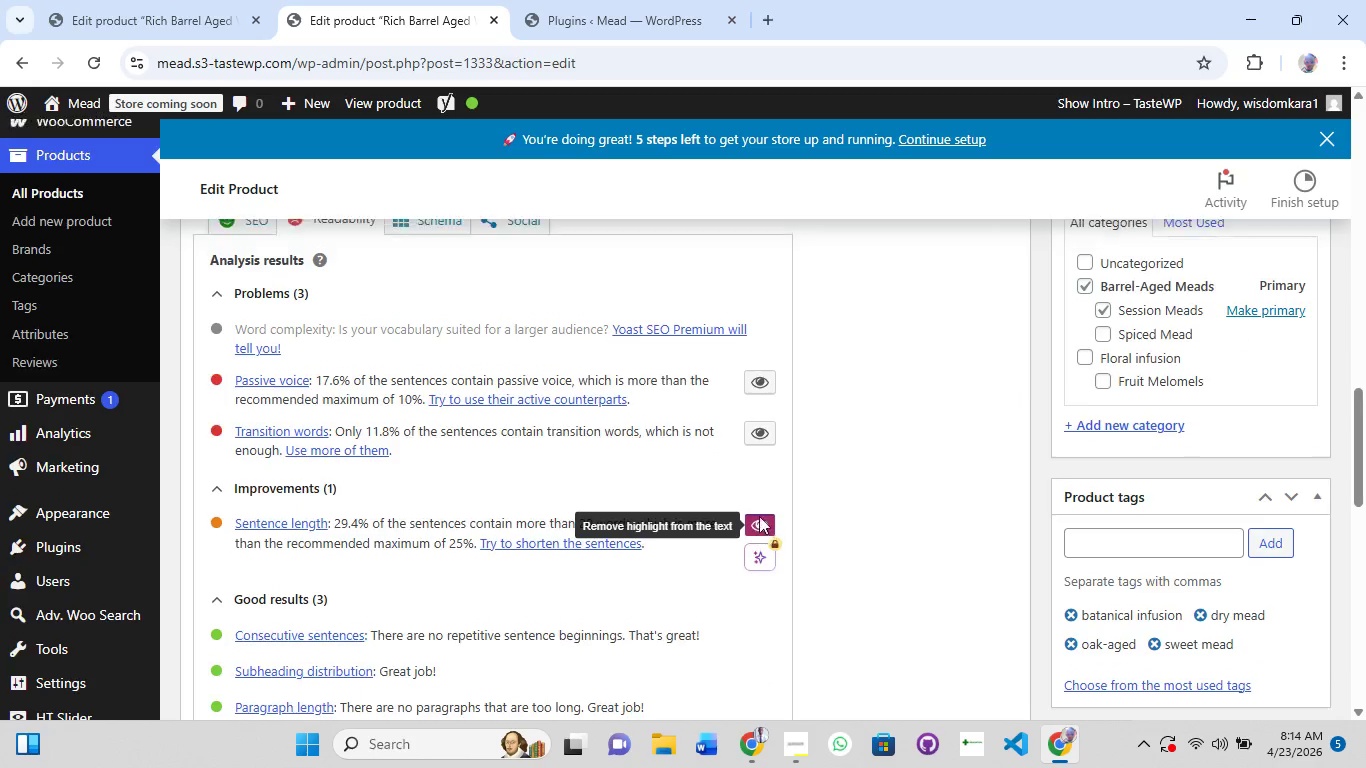 
scroll: coordinate [703, 460], scroll_direction: up, amount: 5.0
 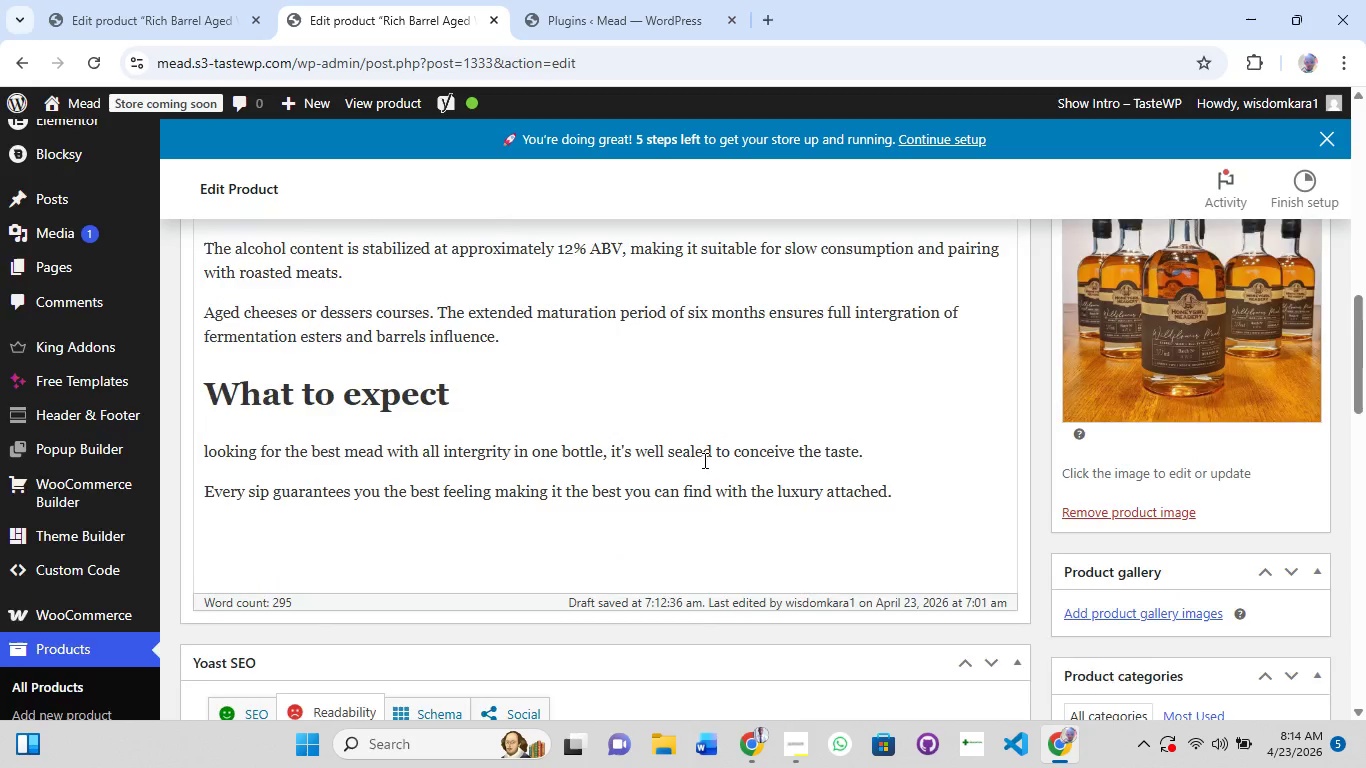 
scroll: coordinate [703, 460], scroll_direction: down, amount: 7.0
 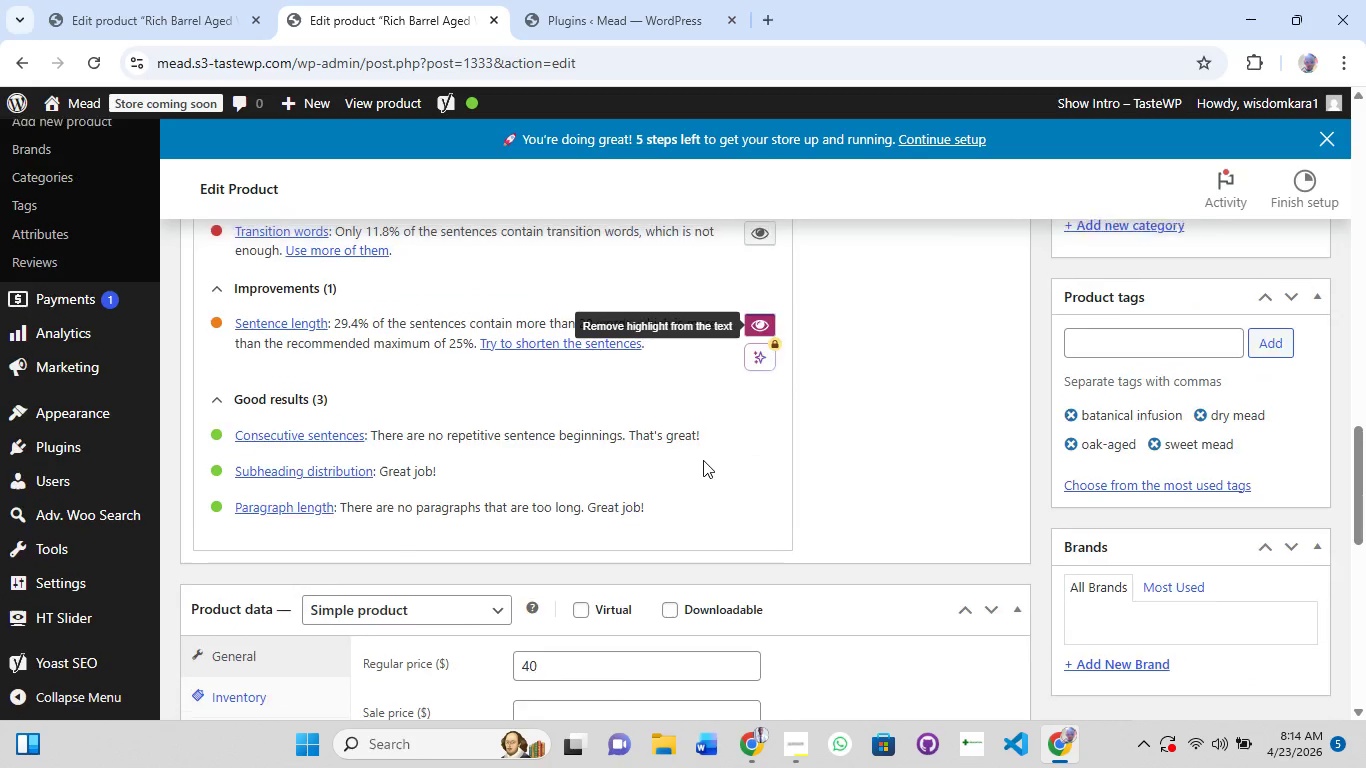 
scroll: coordinate [701, 460], scroll_direction: up, amount: 10.0
 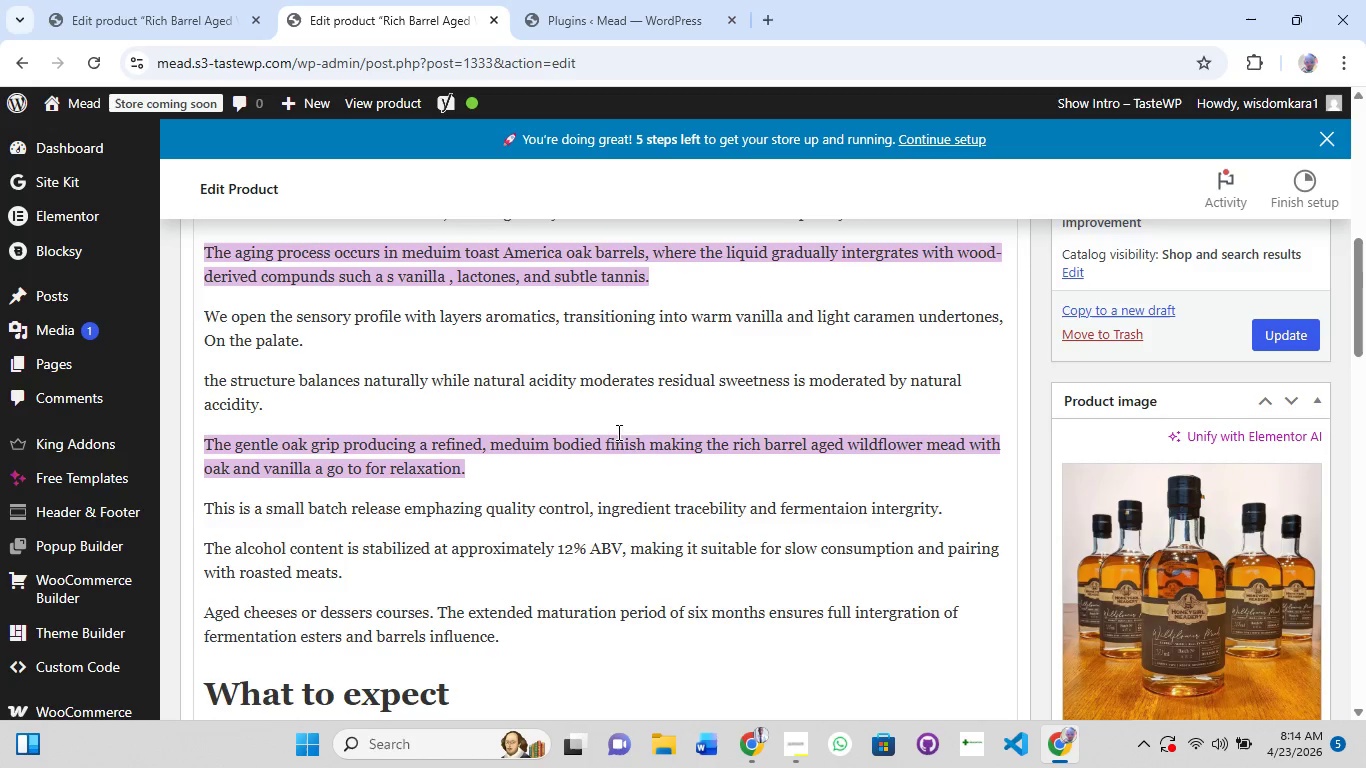 
wait(23.73)
 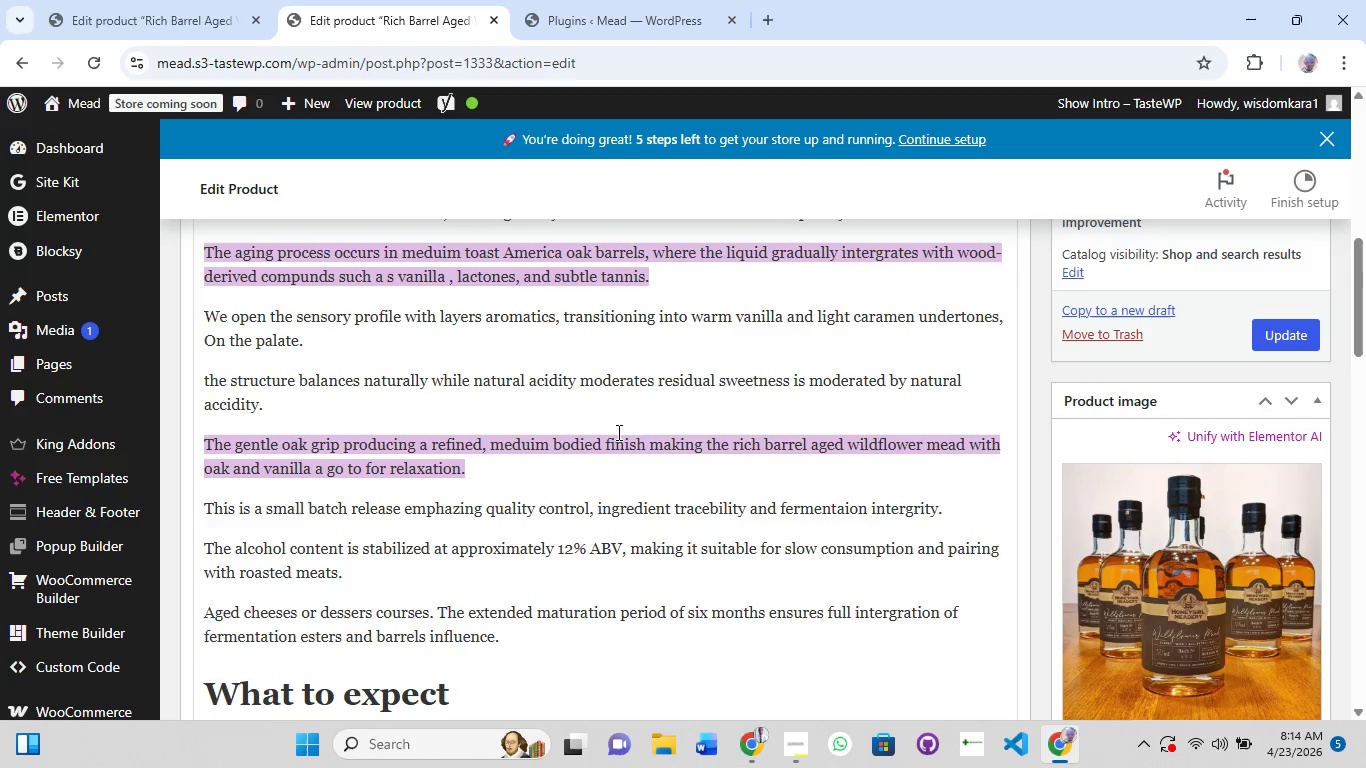 
left_click([969, 444])
 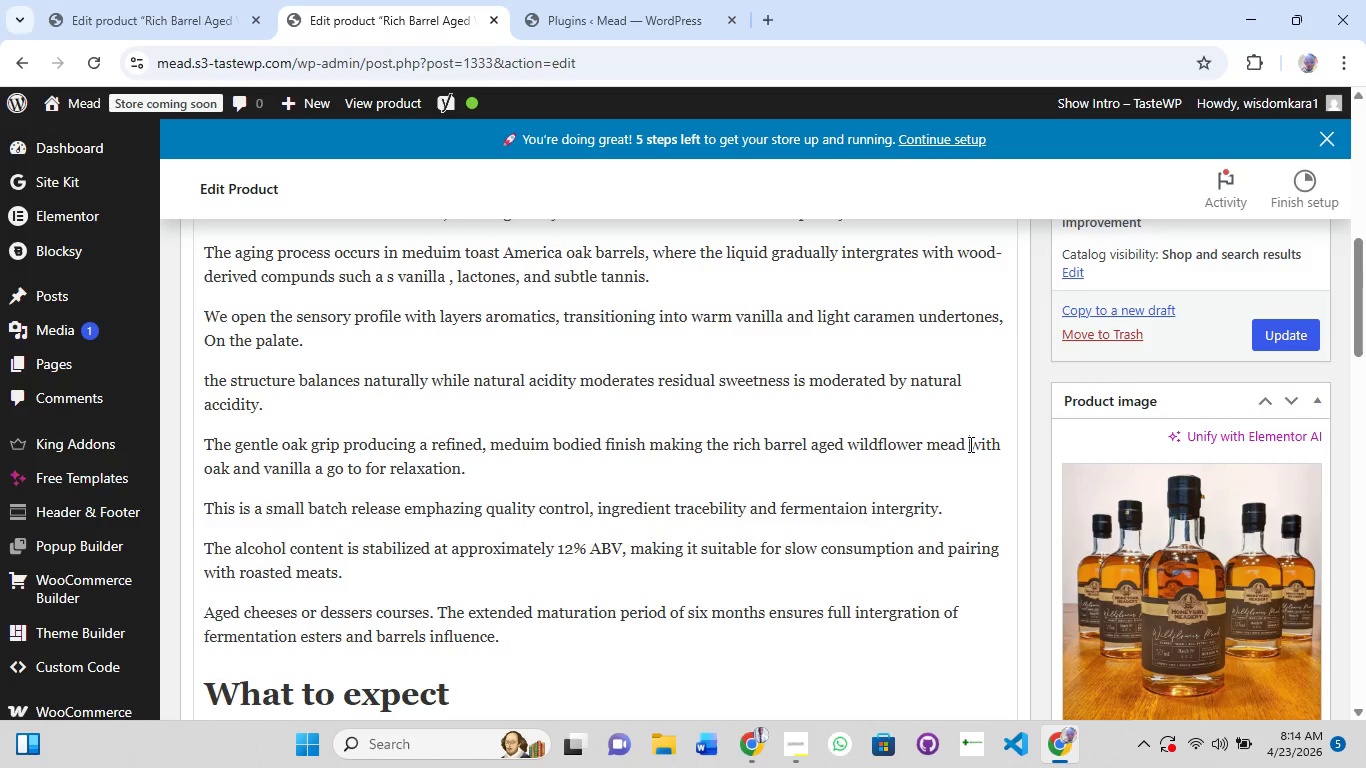 
left_click_drag(start_coordinate=[969, 444], to_coordinate=[313, 464])
 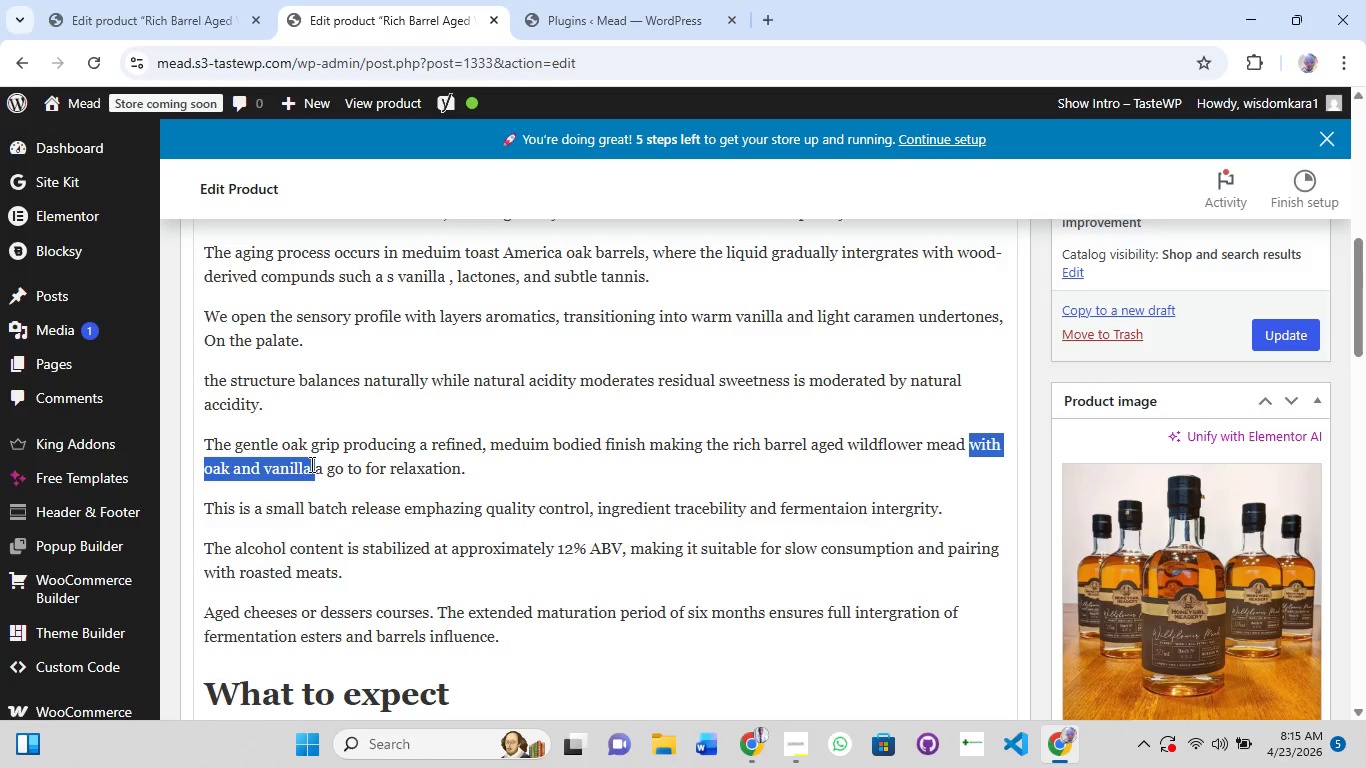 
key(Backspace)
 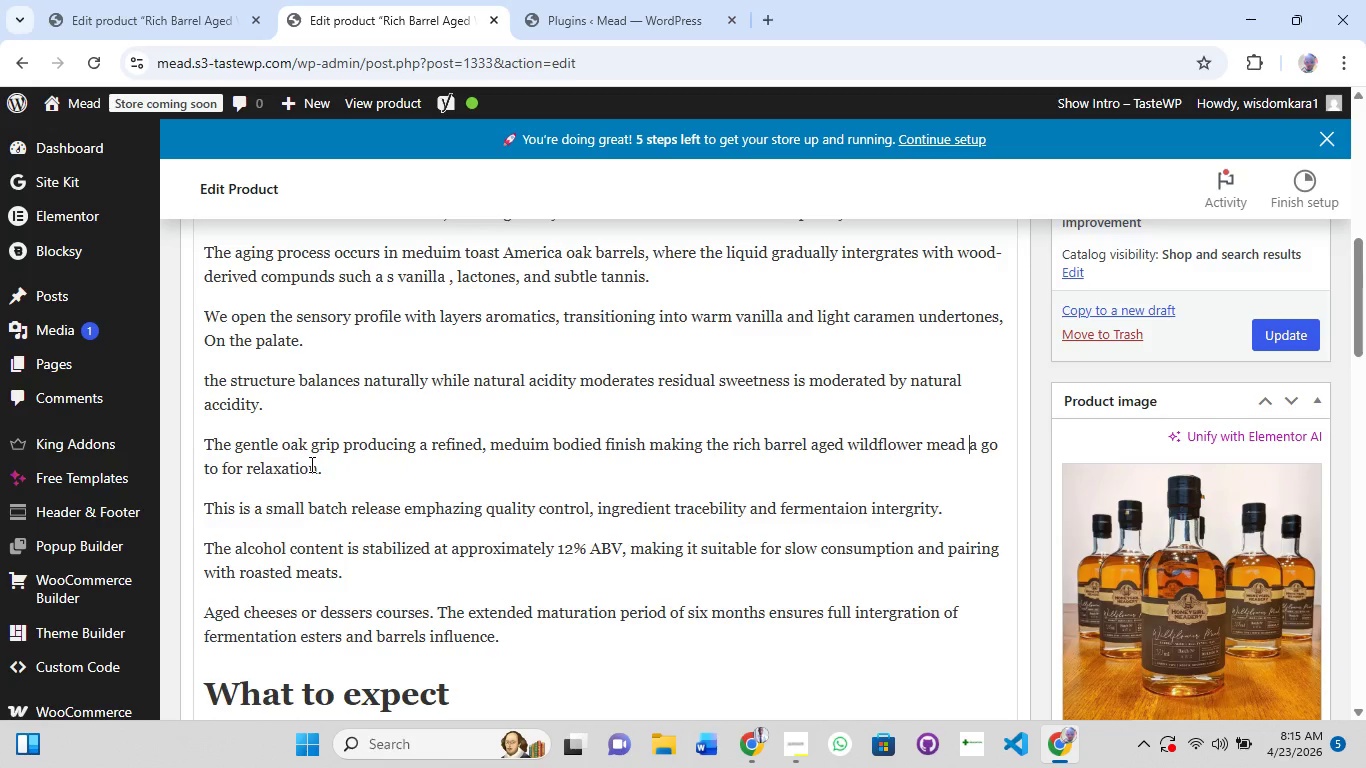 
scroll: coordinate [310, 464], scroll_direction: down, amount: 7.0
 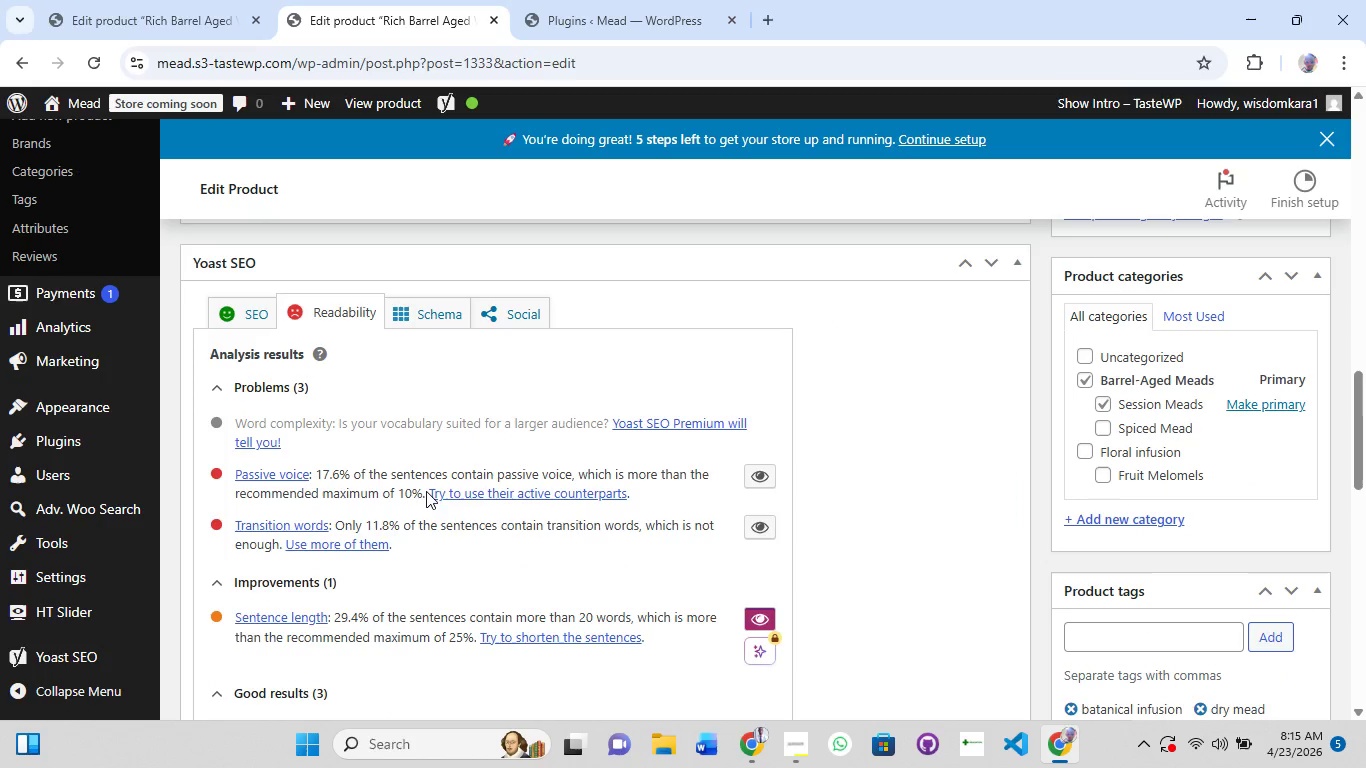 
left_click([770, 614])
 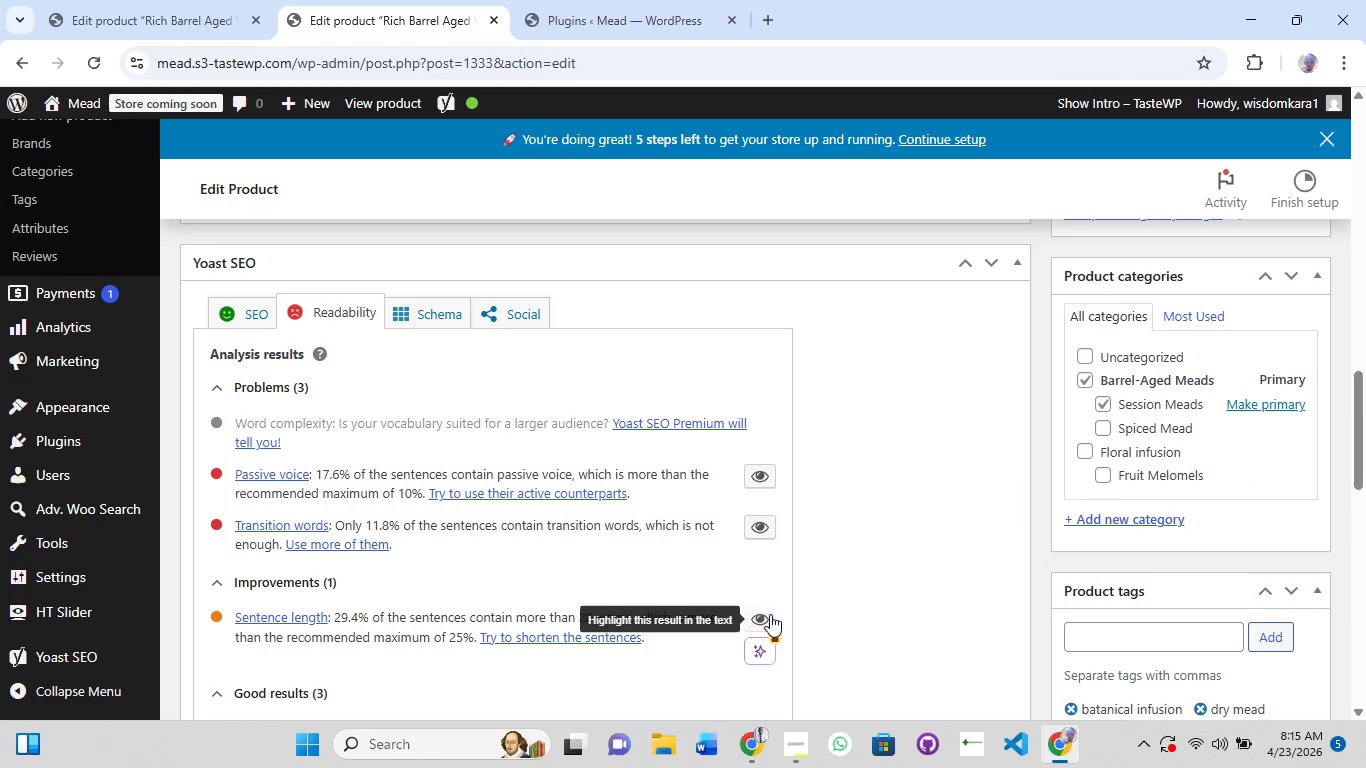 
left_click([770, 614])
 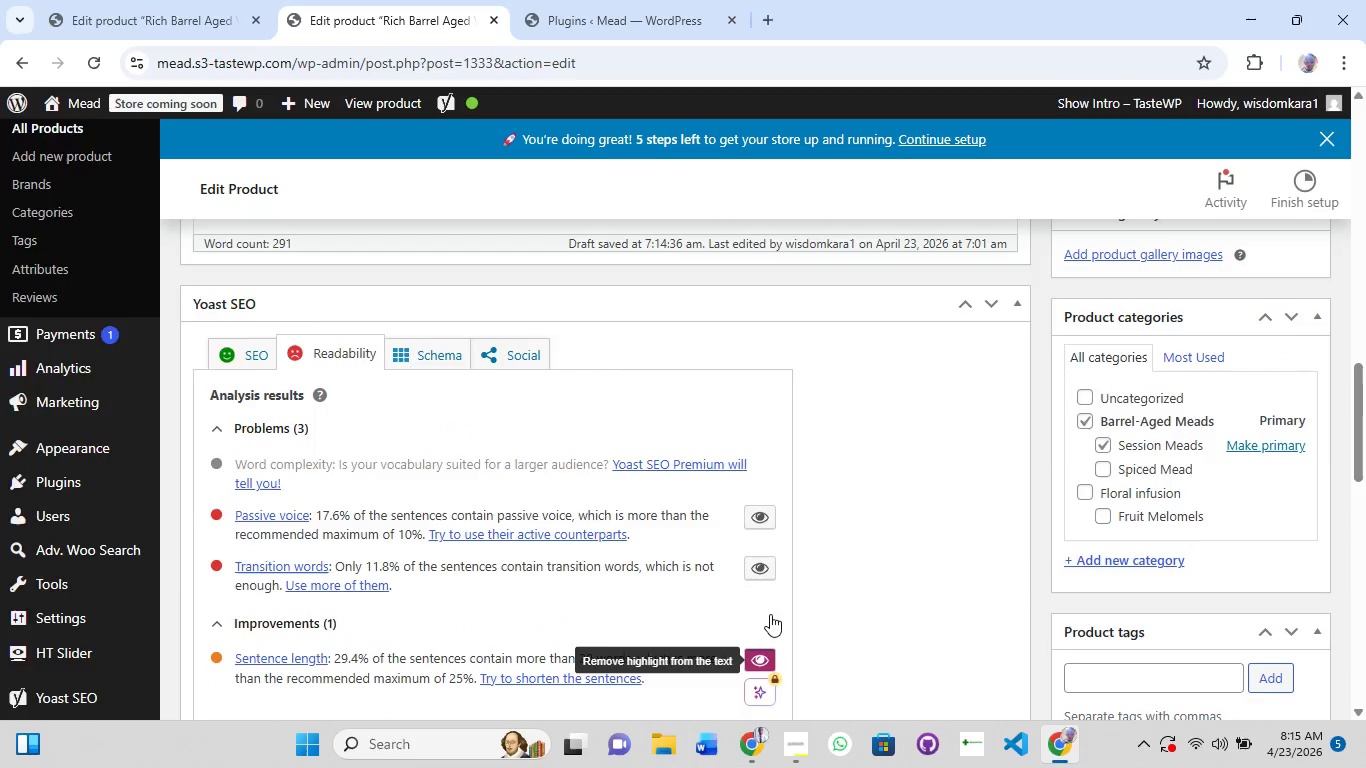 
scroll: coordinate [770, 614], scroll_direction: up, amount: 8.0
 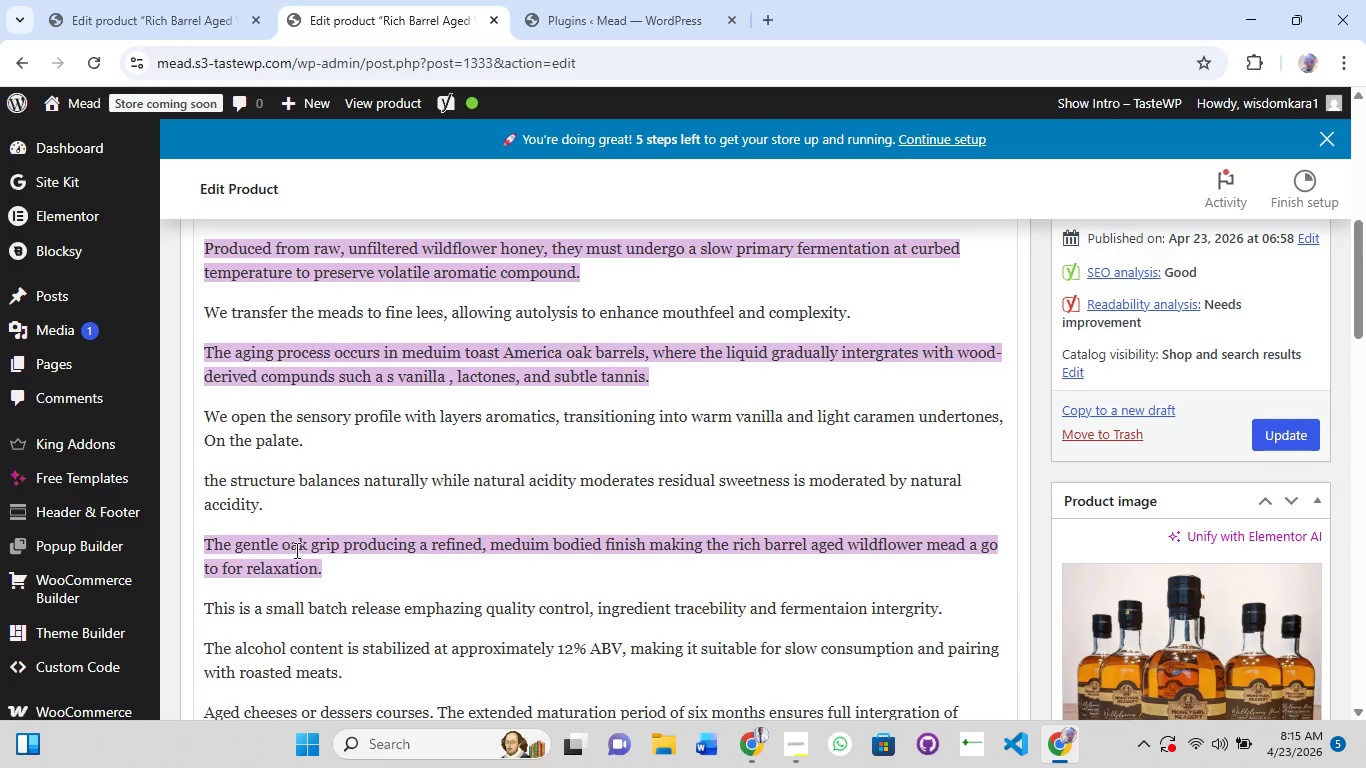 
wait(6.14)
 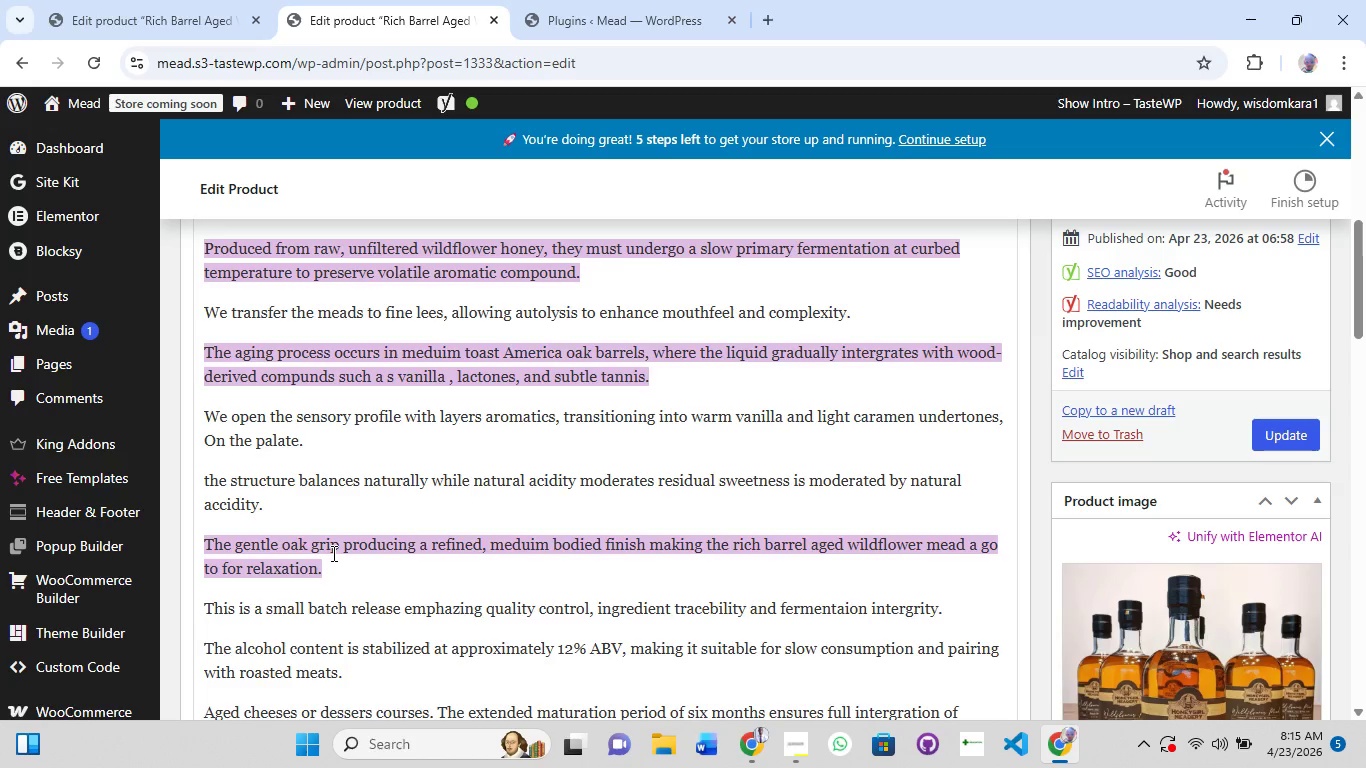 
left_click([282, 548])
 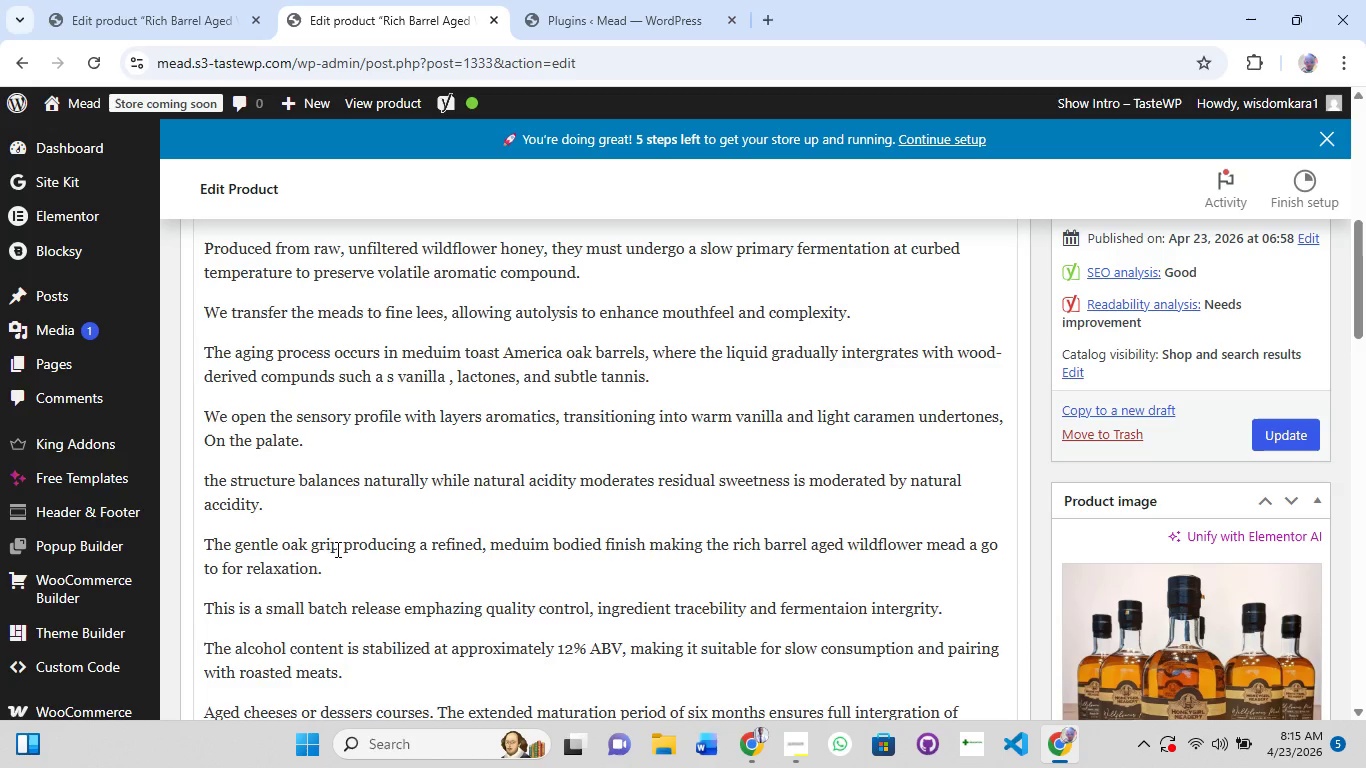 
left_click([311, 543])
 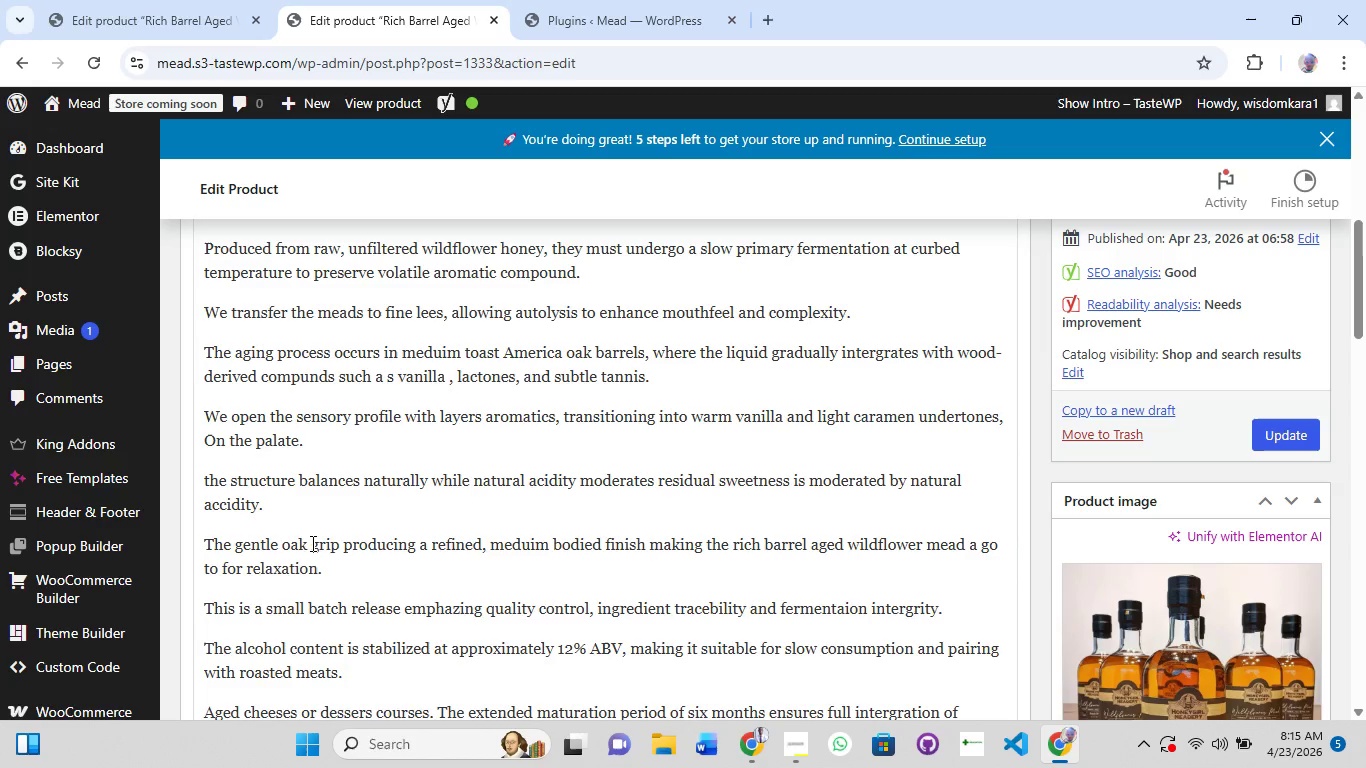 
key(Backspace)
 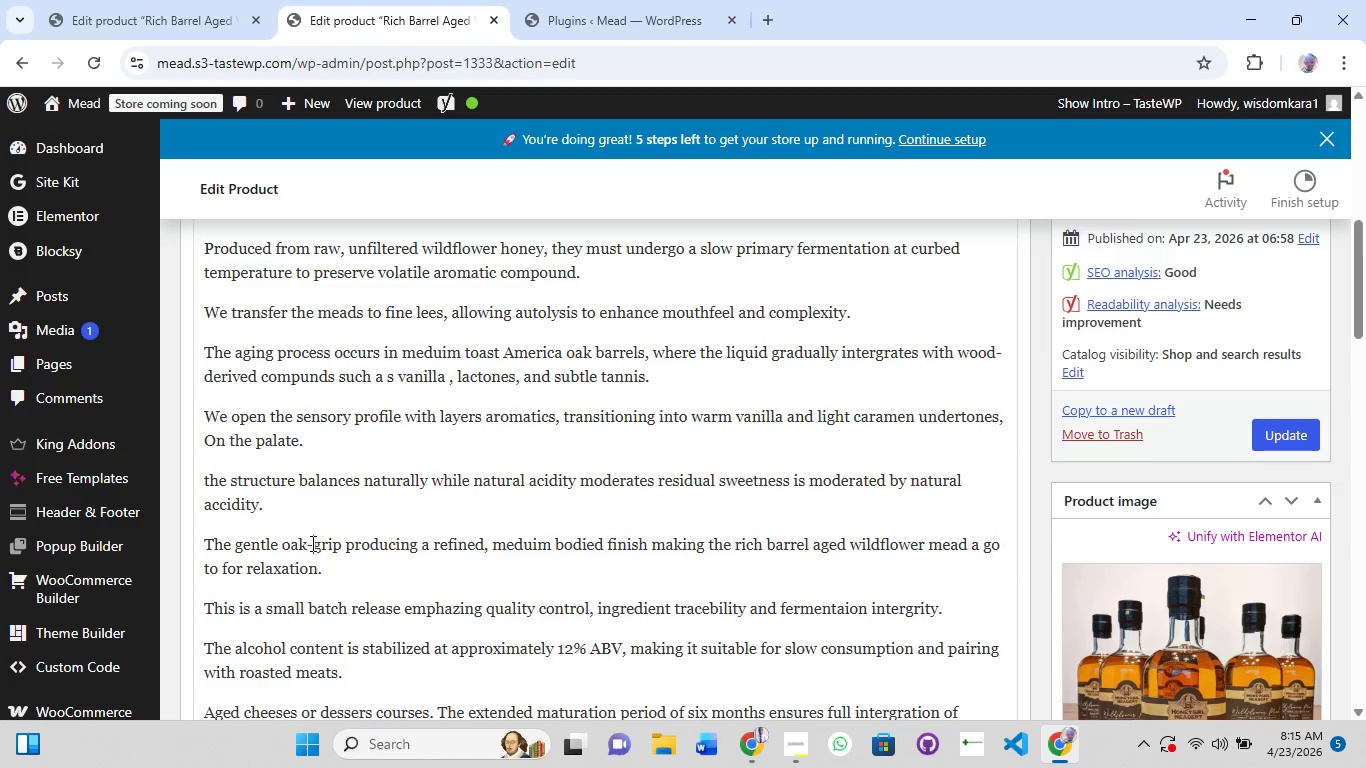 
key(Minus)
 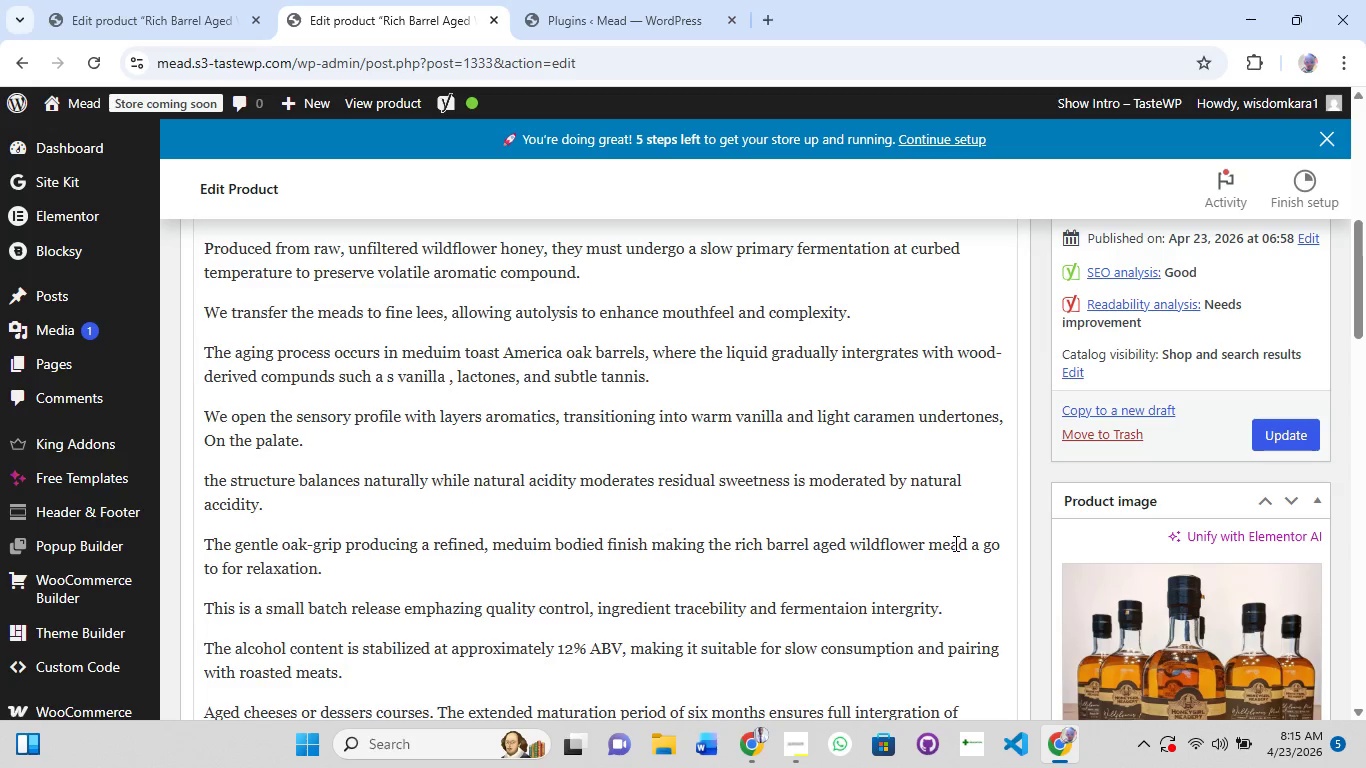 
wait(12.88)
 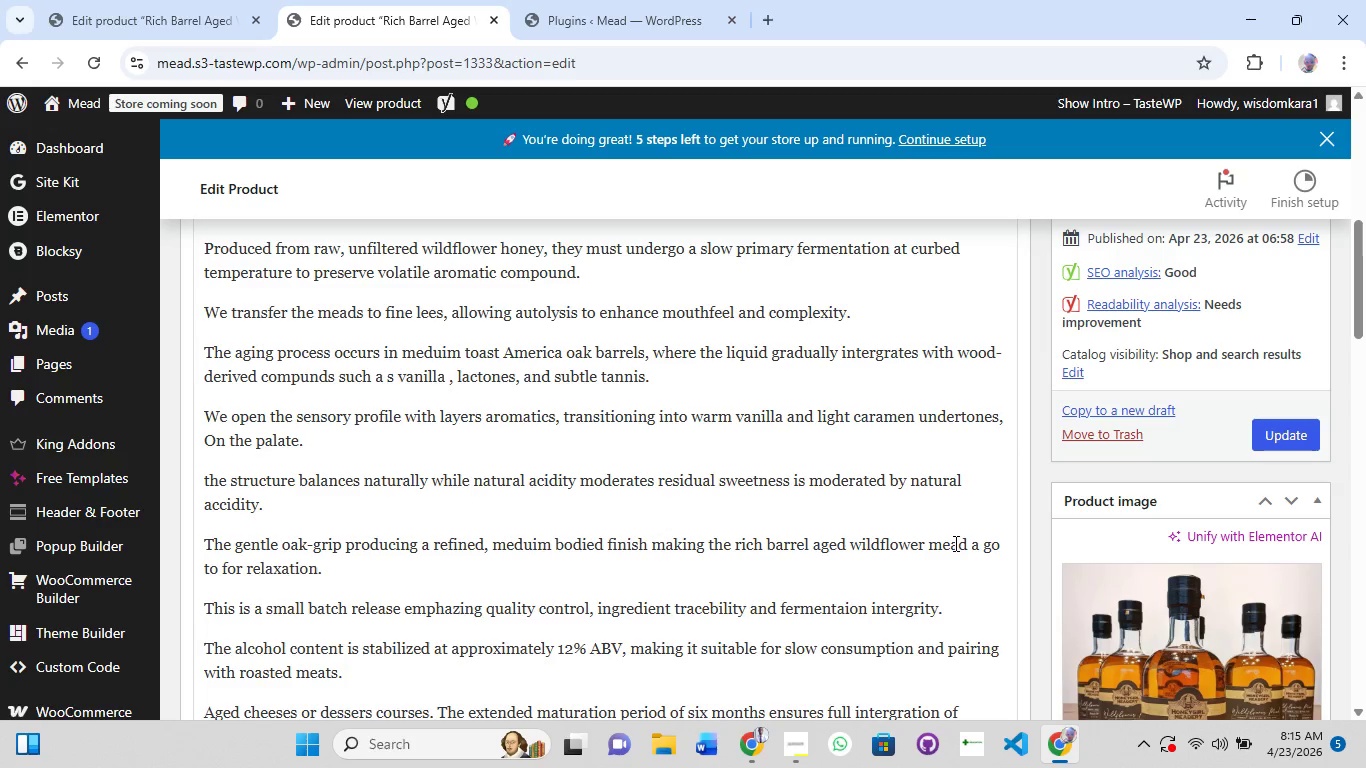 
left_click([221, 572])
 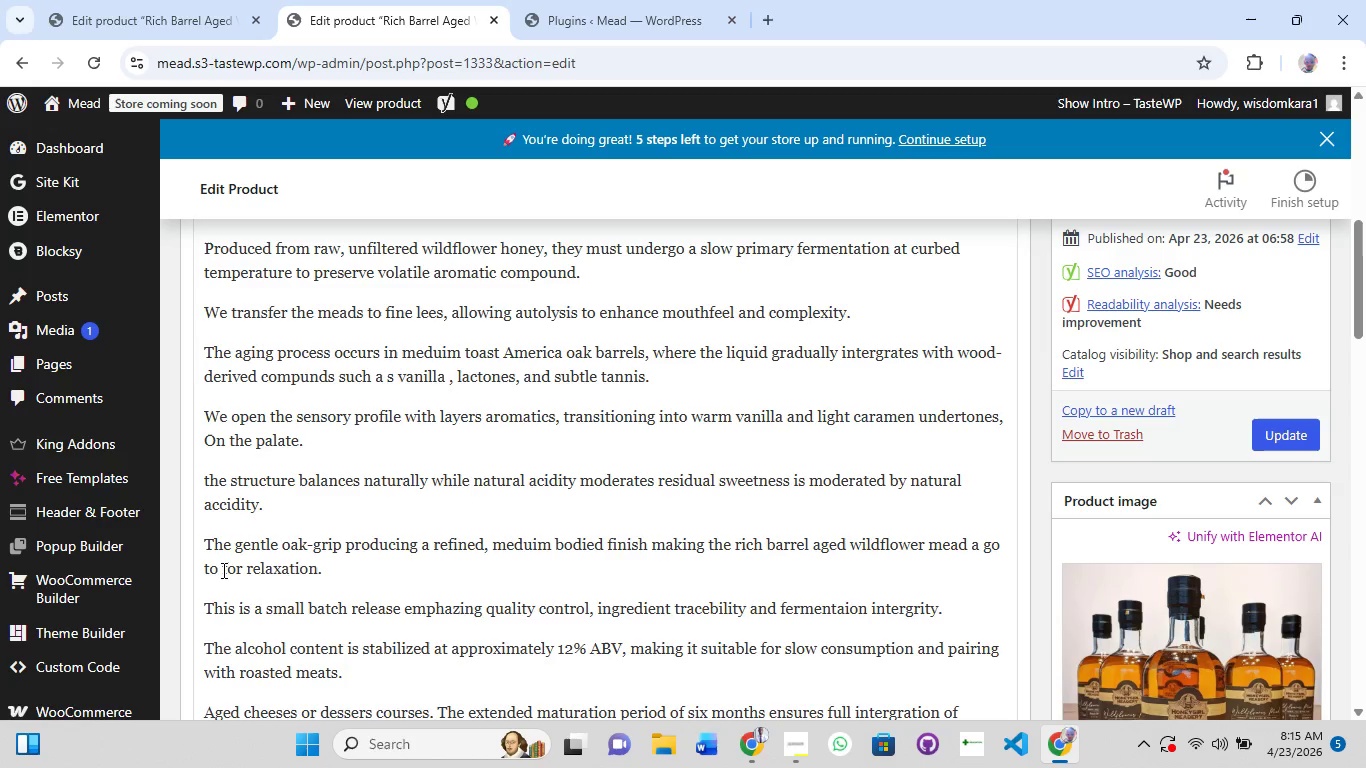 
key(Backspace)
 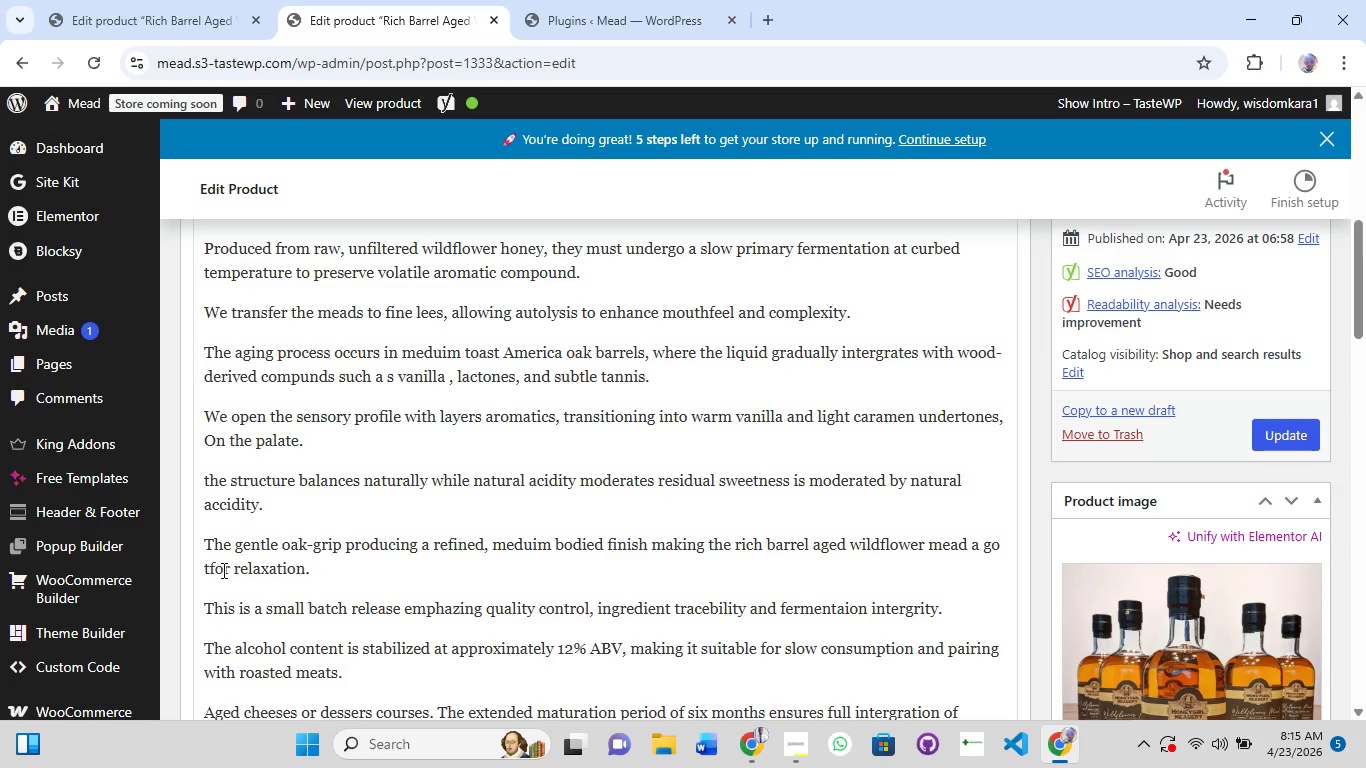 
key(Backspace)
 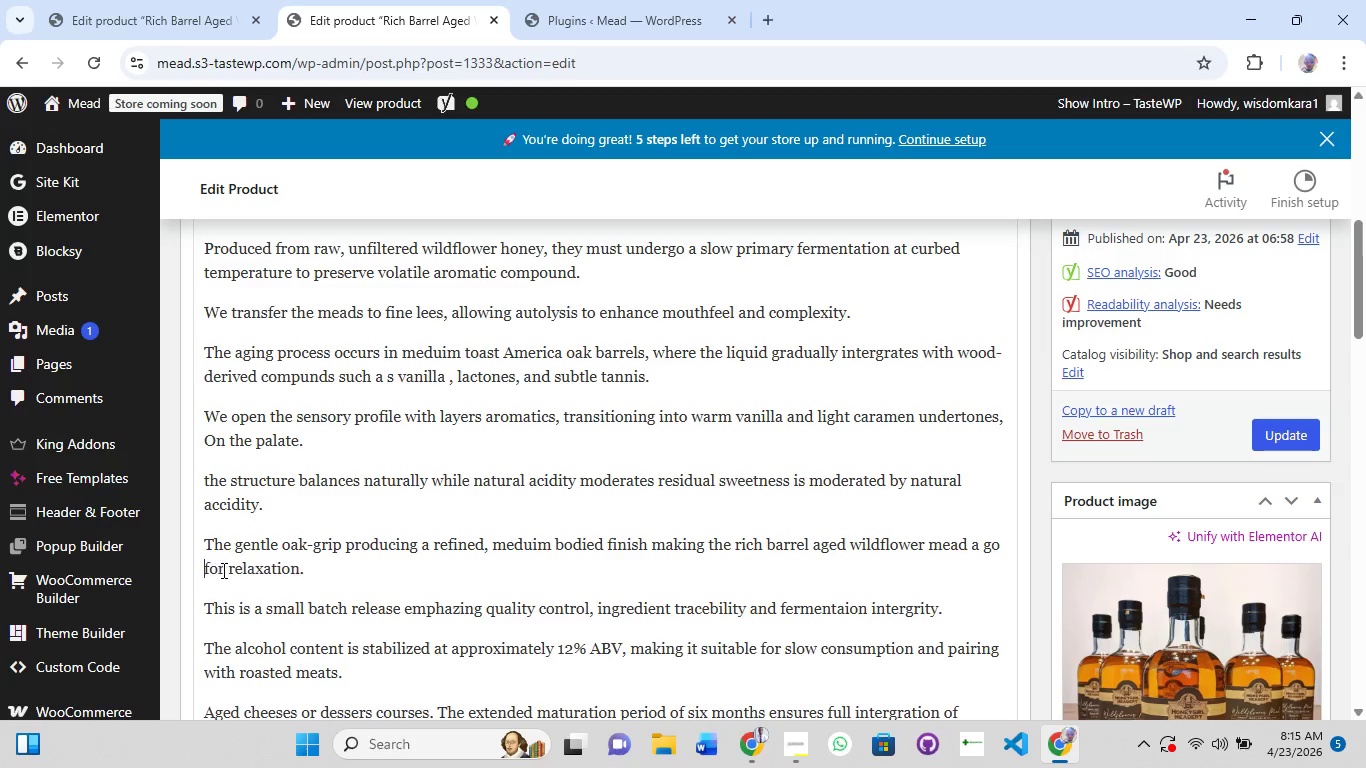 
key(Backspace)
 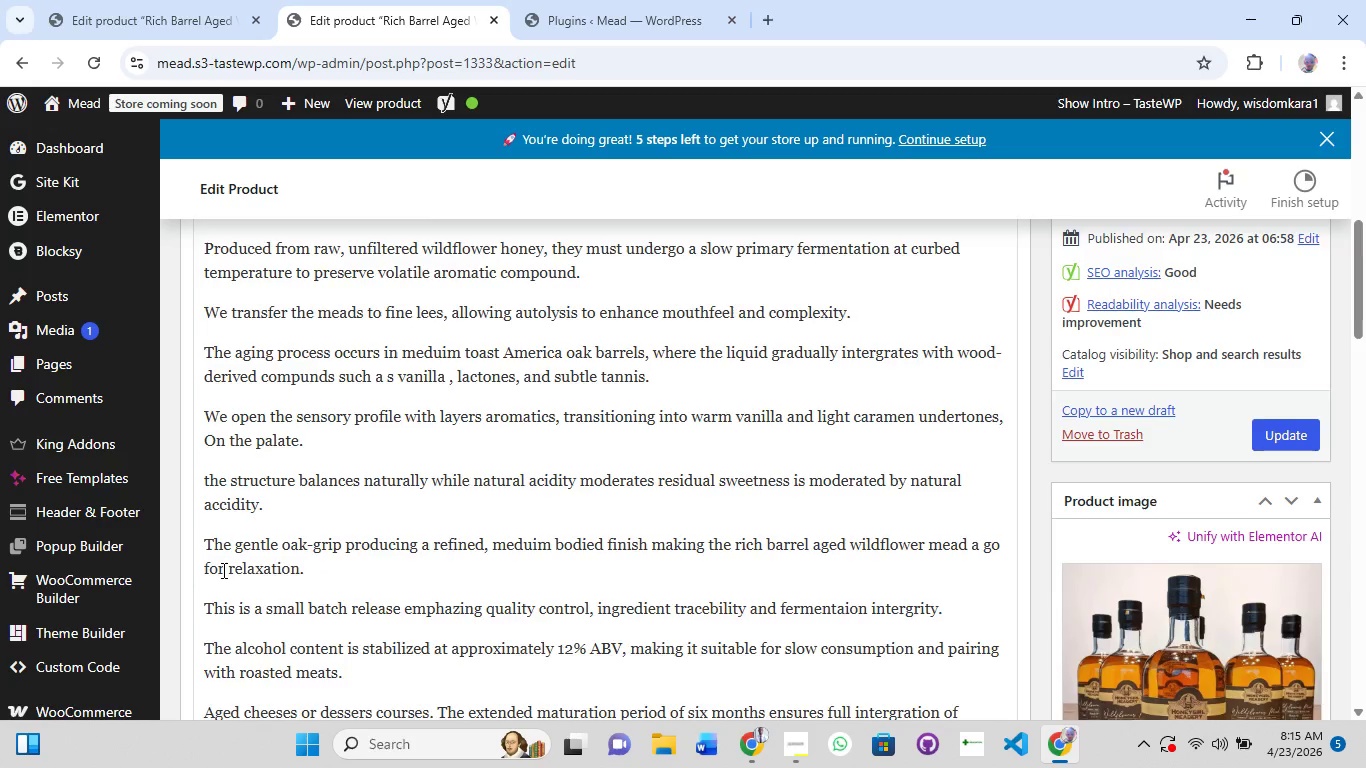 
scroll: coordinate [218, 556], scroll_direction: down, amount: 8.0
 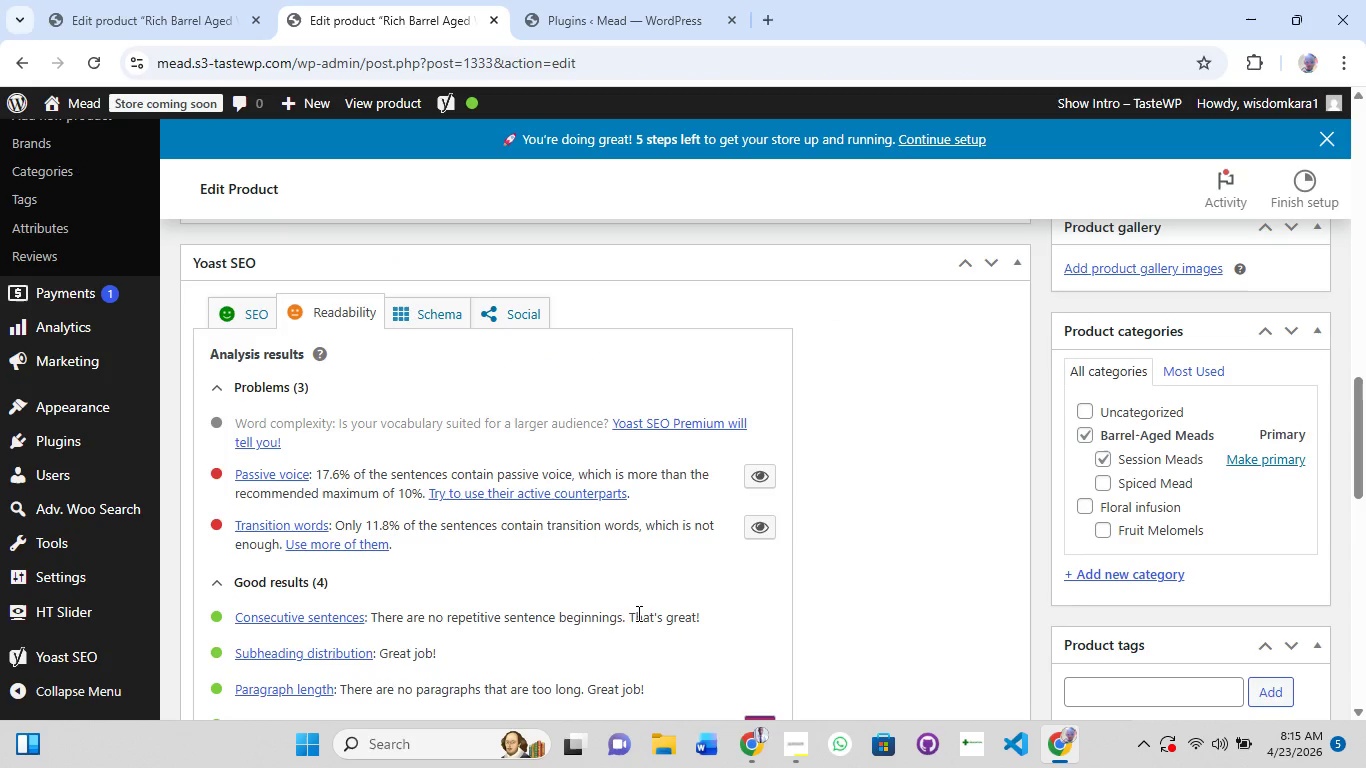 
scroll: coordinate [566, 609], scroll_direction: up, amount: 1.0
 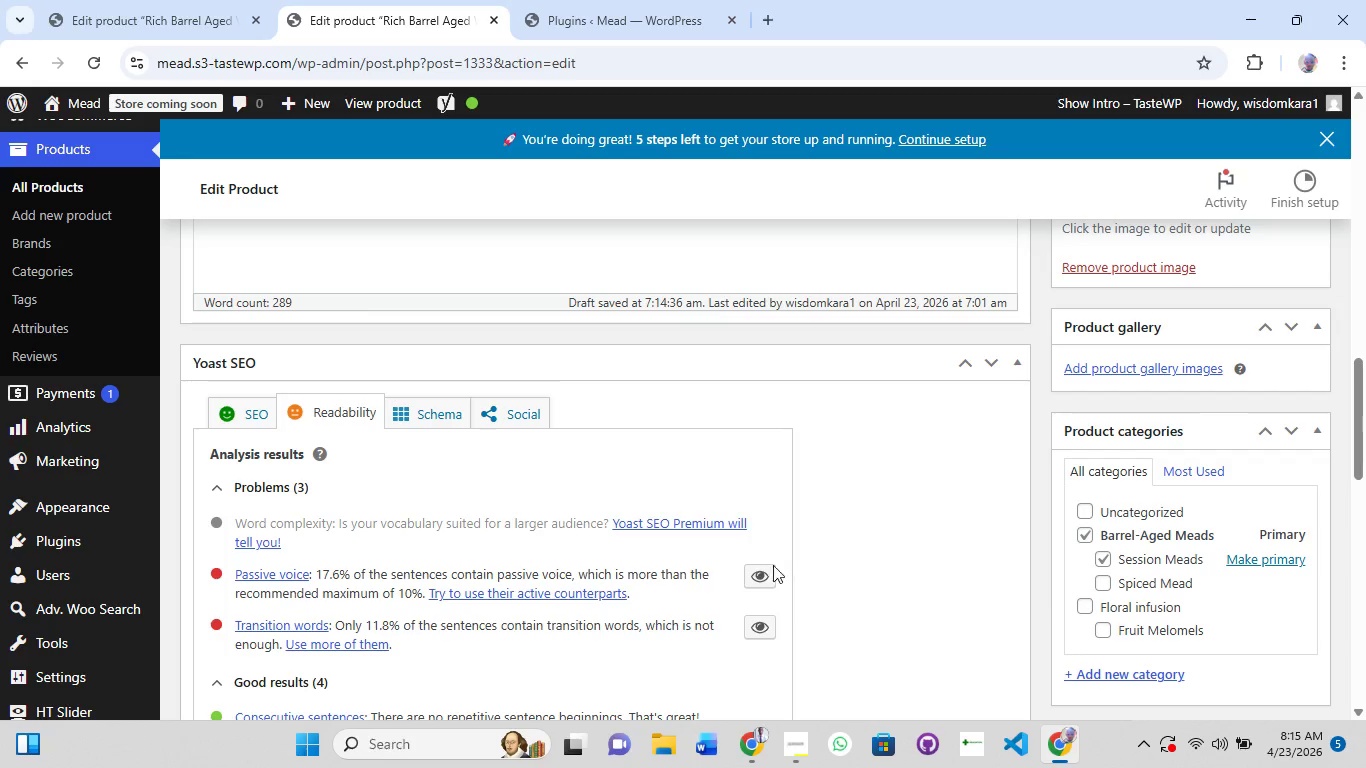 
left_click([760, 572])
 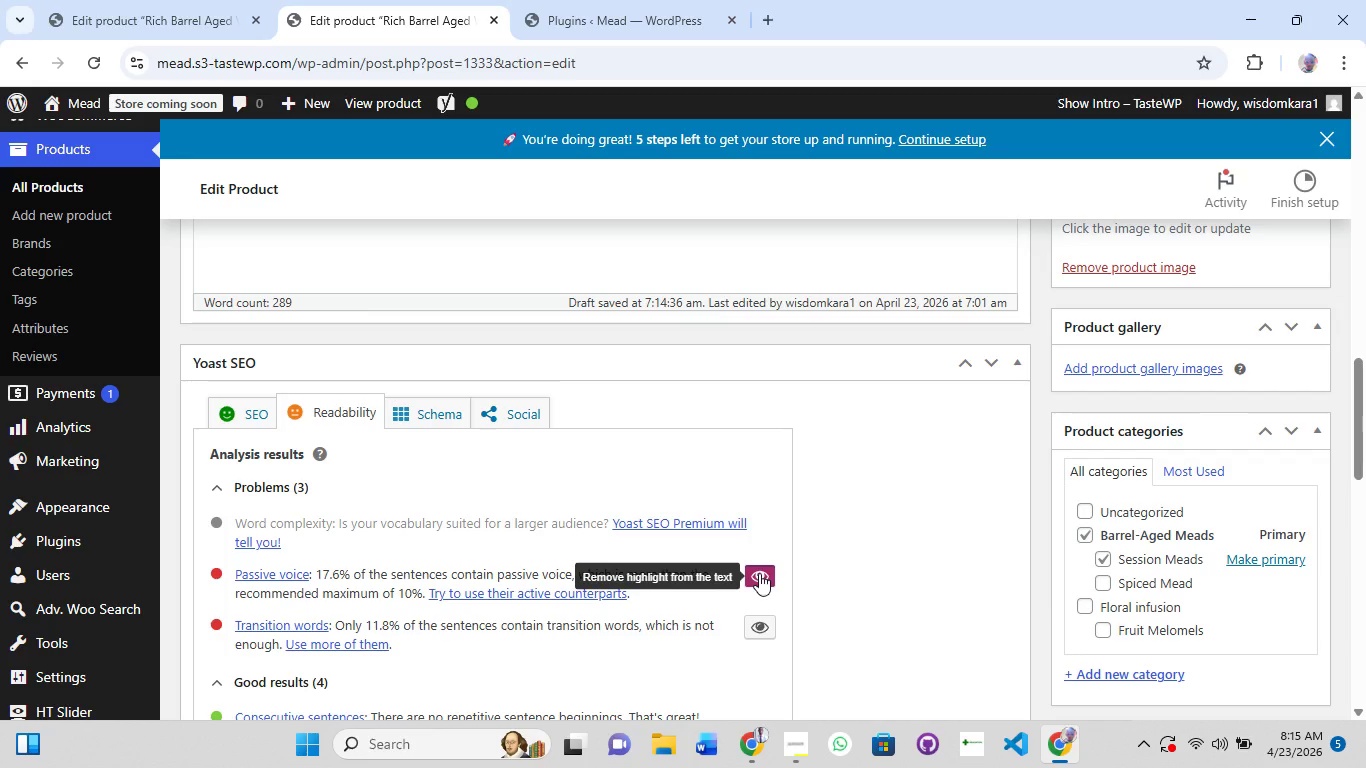 
scroll: coordinate [758, 572], scroll_direction: up, amount: 7.0
 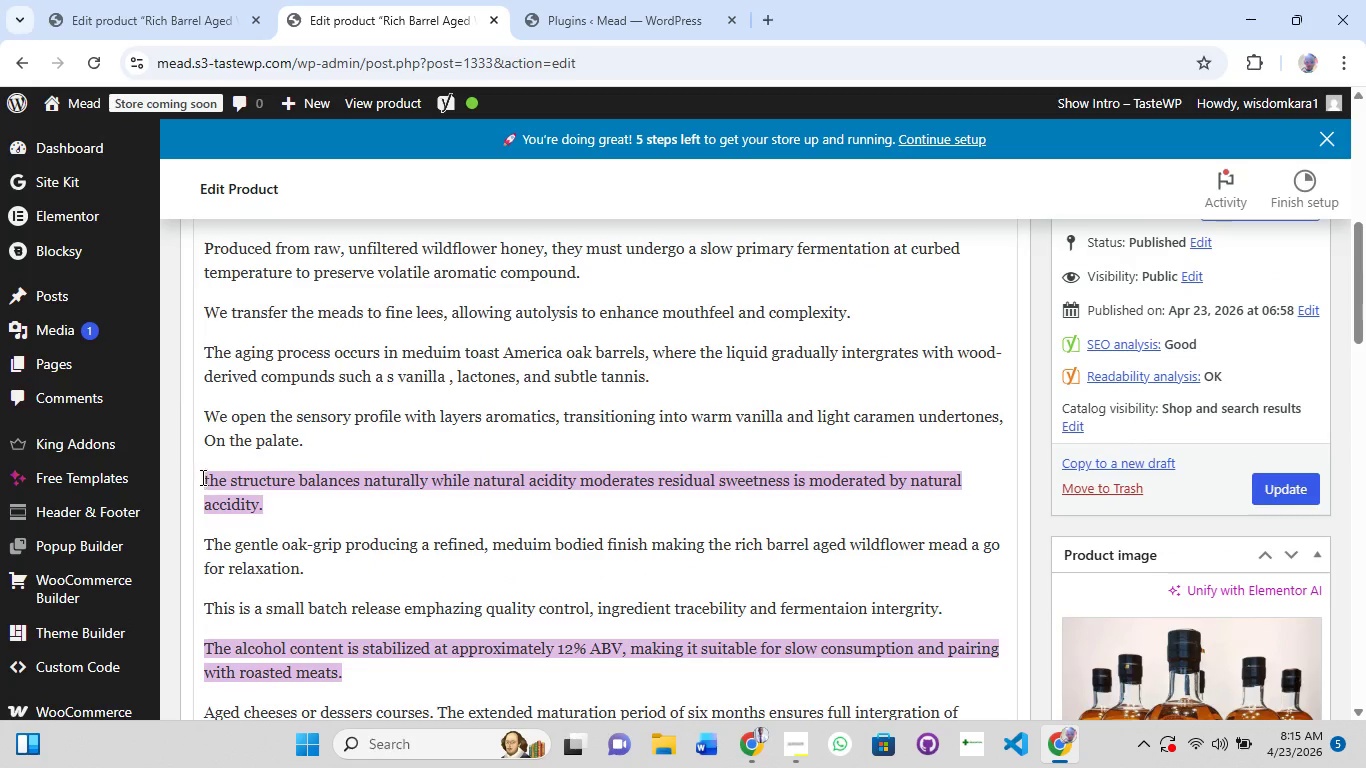 
left_click([213, 482])
 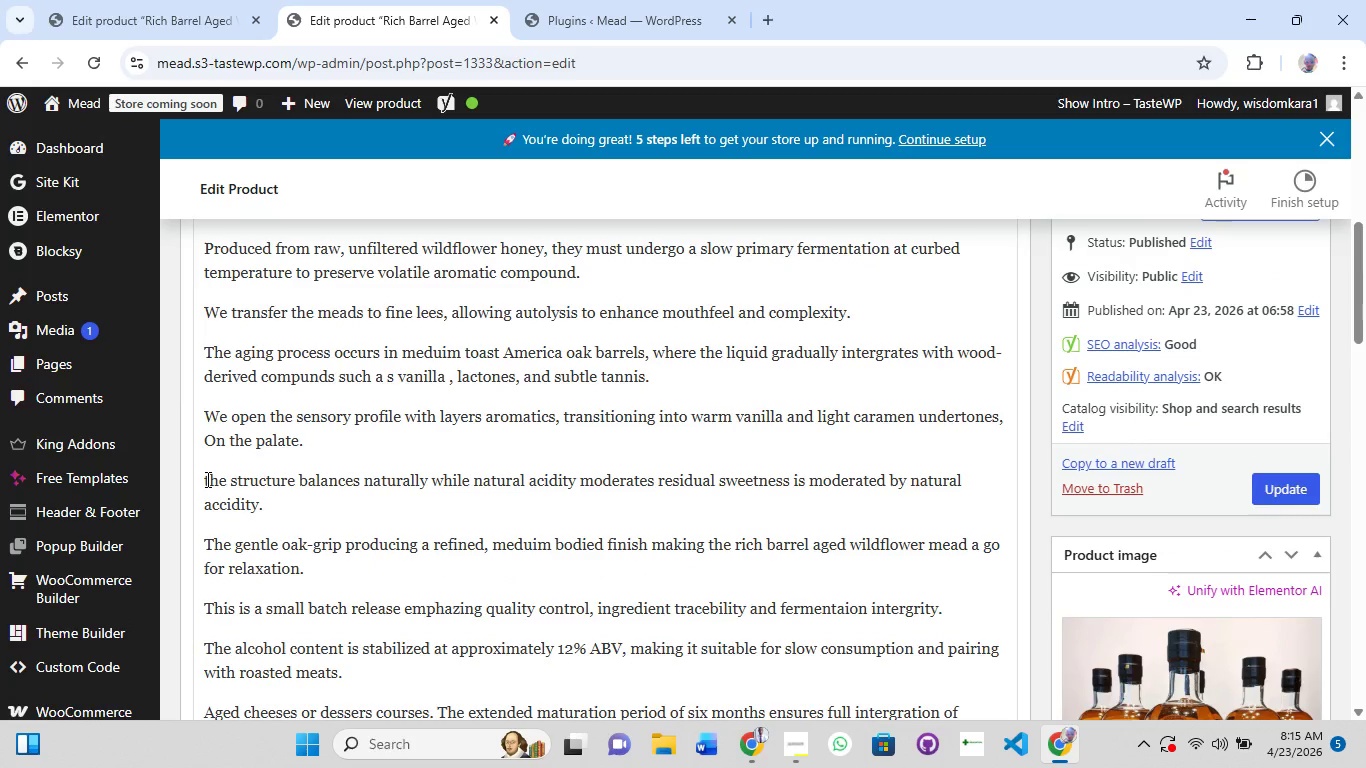 
left_click([206, 479])
 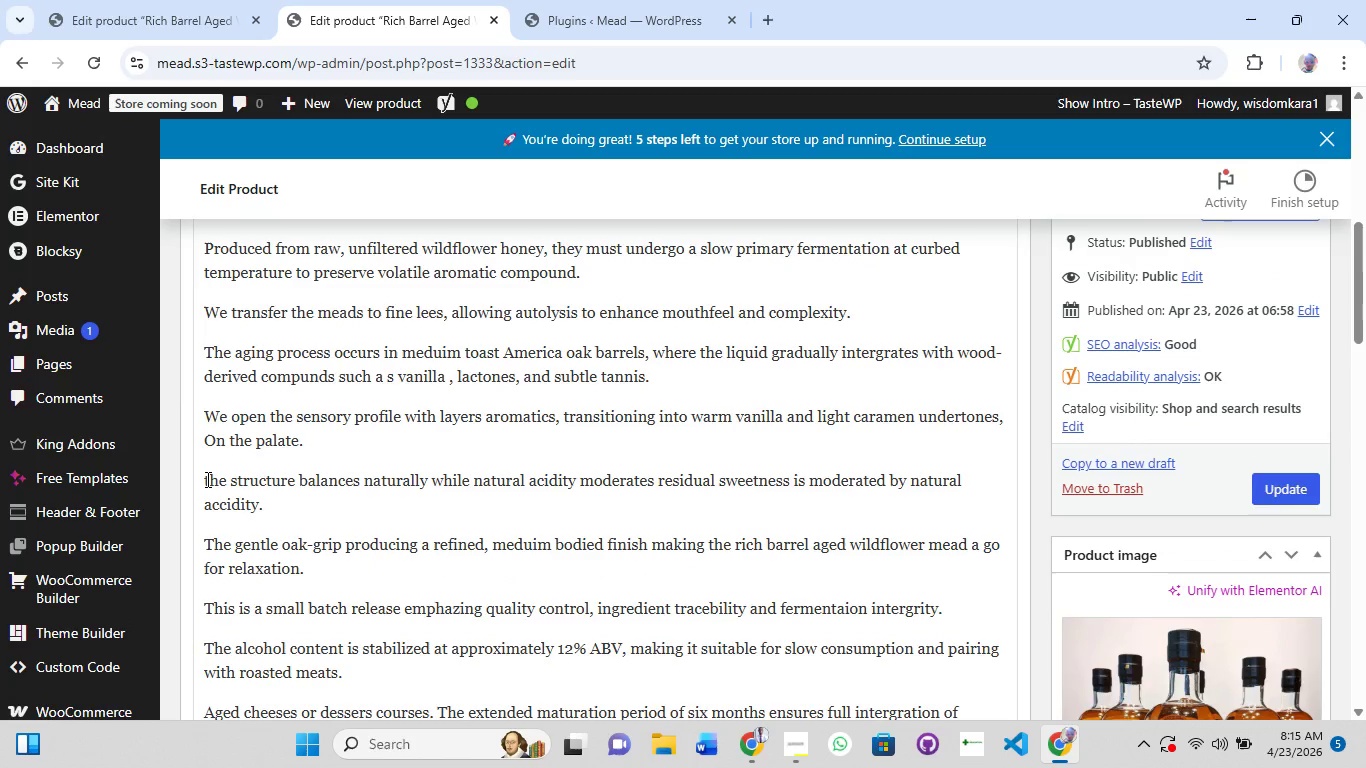 
key(ArrowRight)
 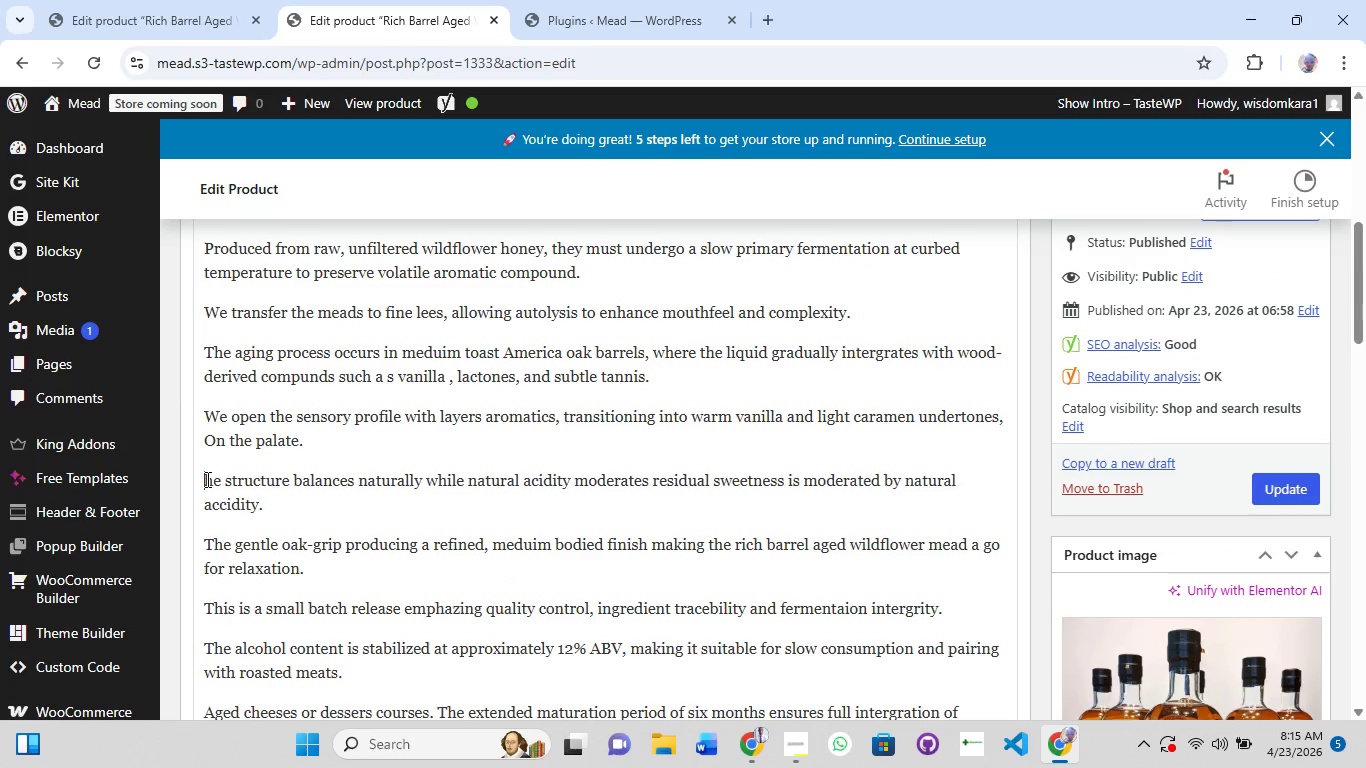 
key(Backspace)
 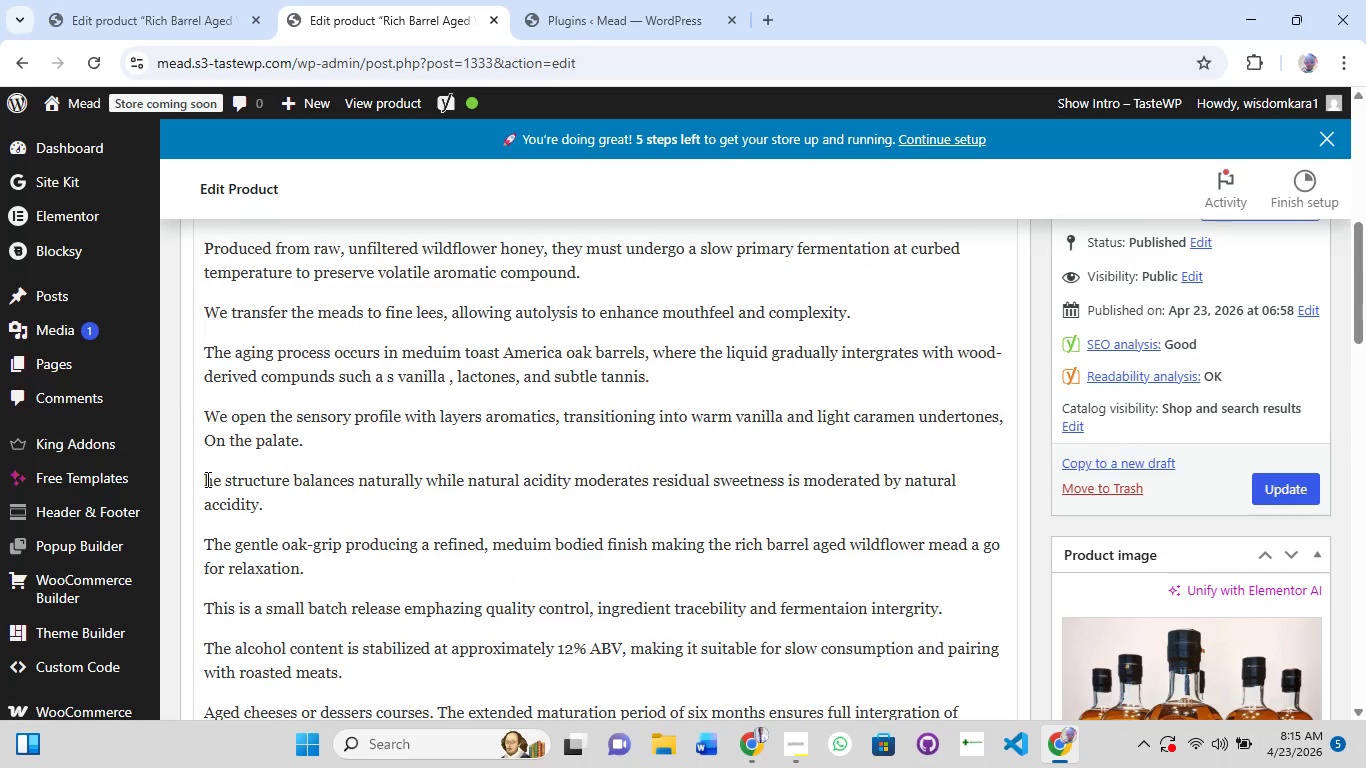 
key(Shift+G)
 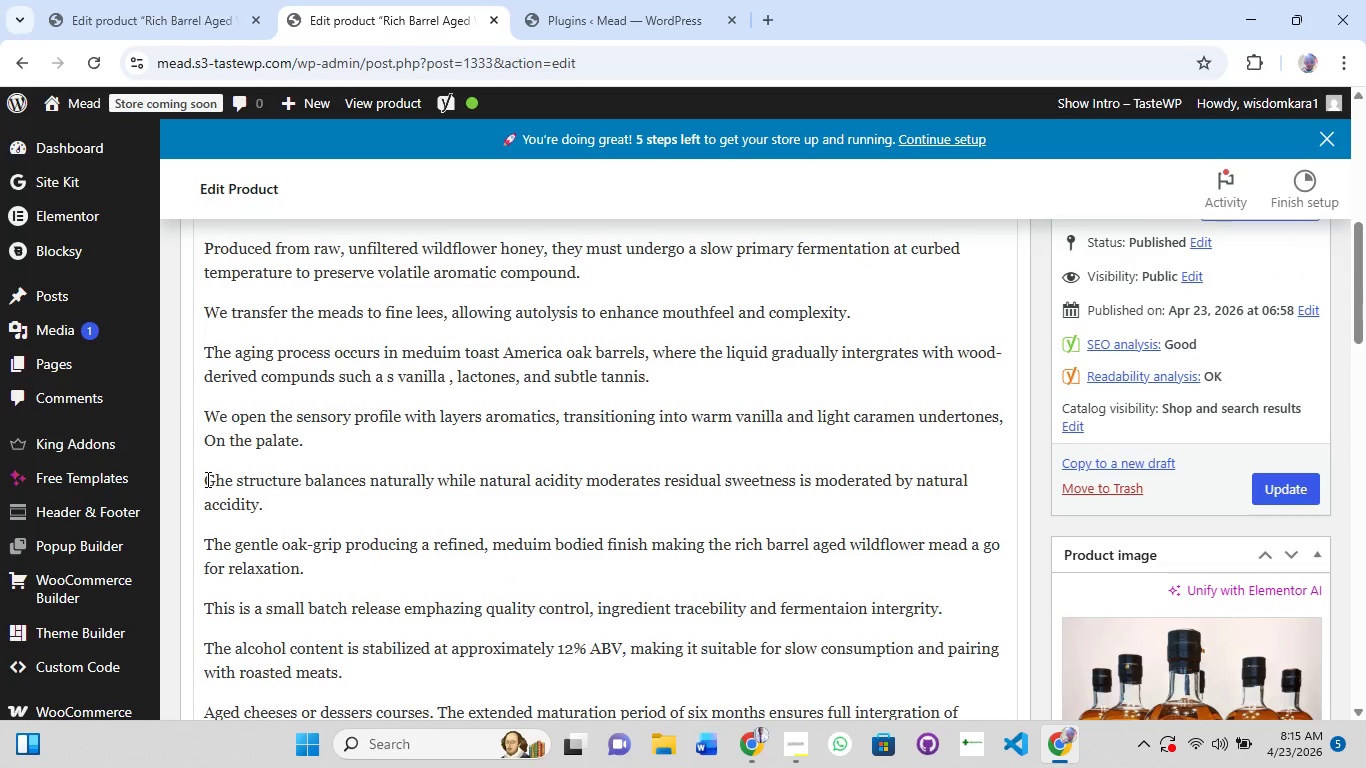 
key(Backspace)
 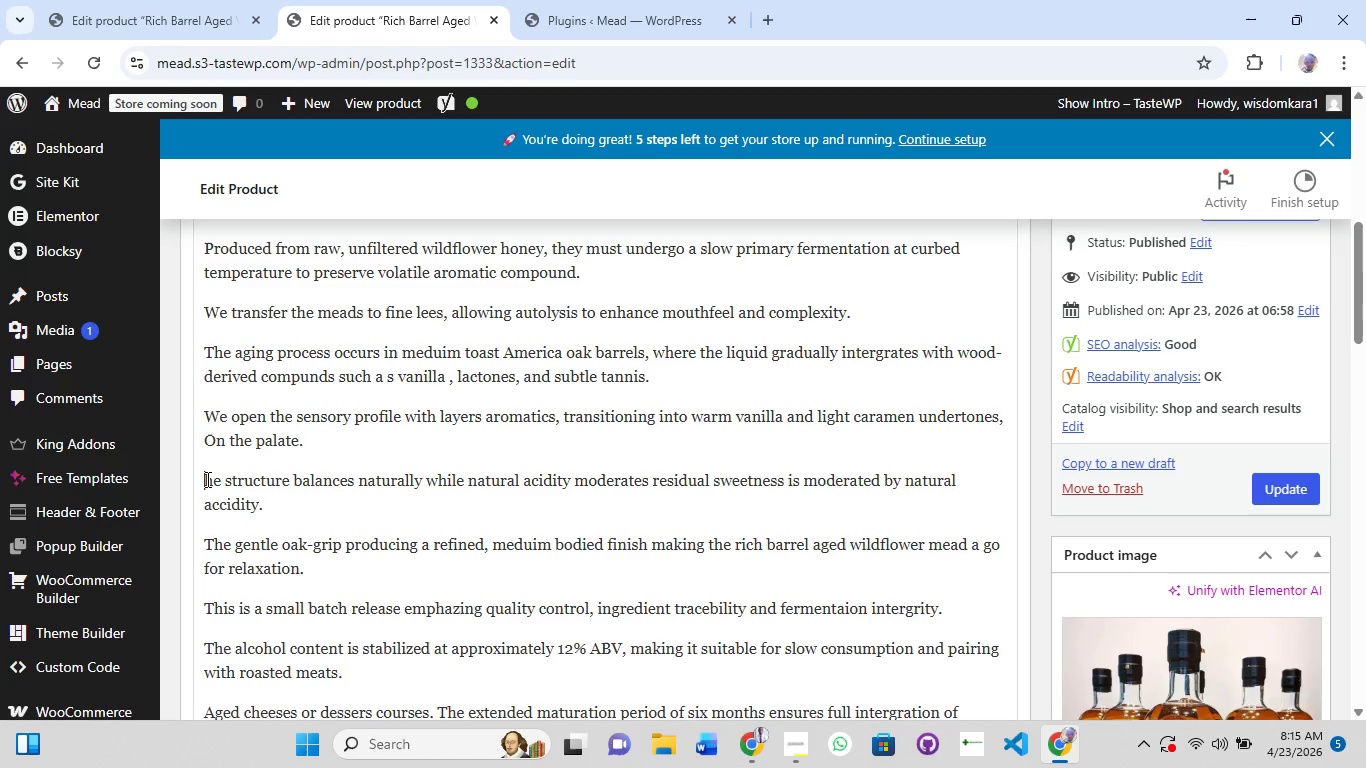 
key(Shift+ShiftRight)
 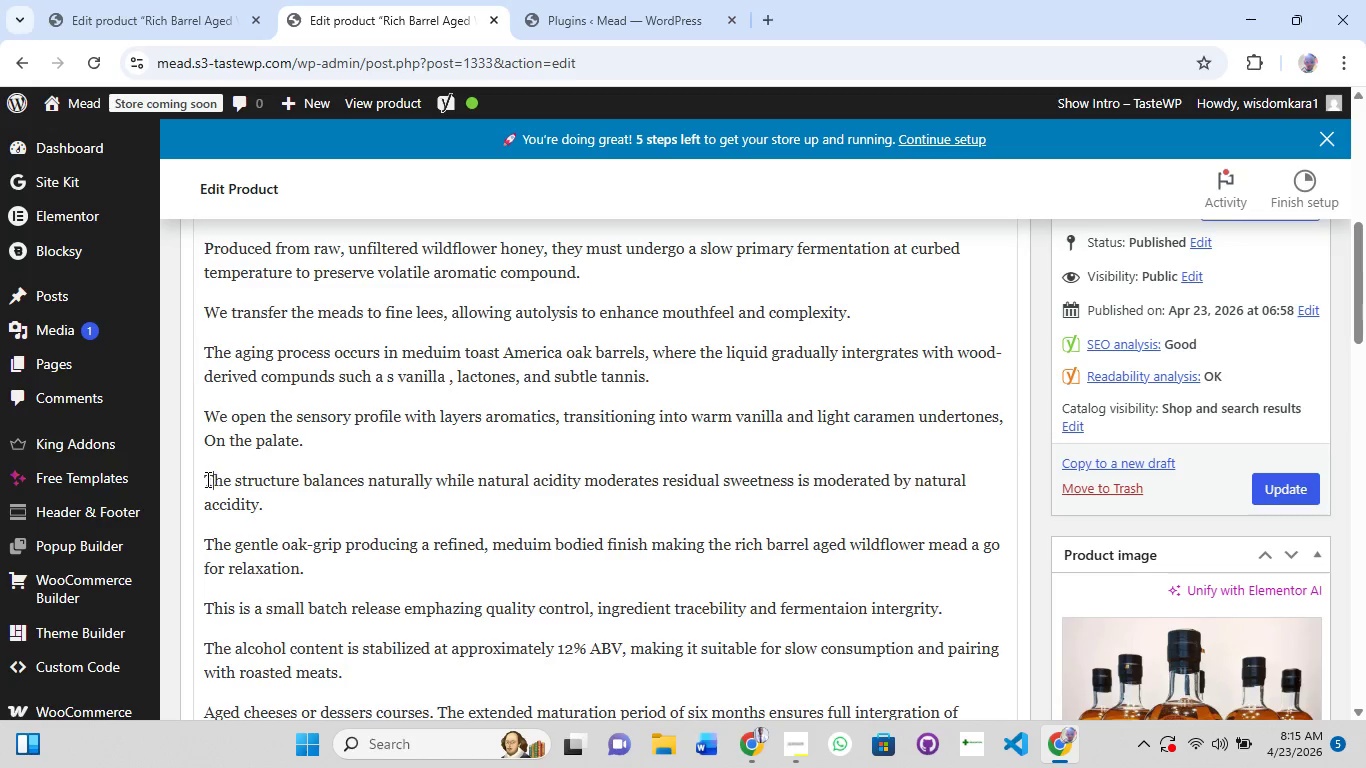 
key(Shift+T)
 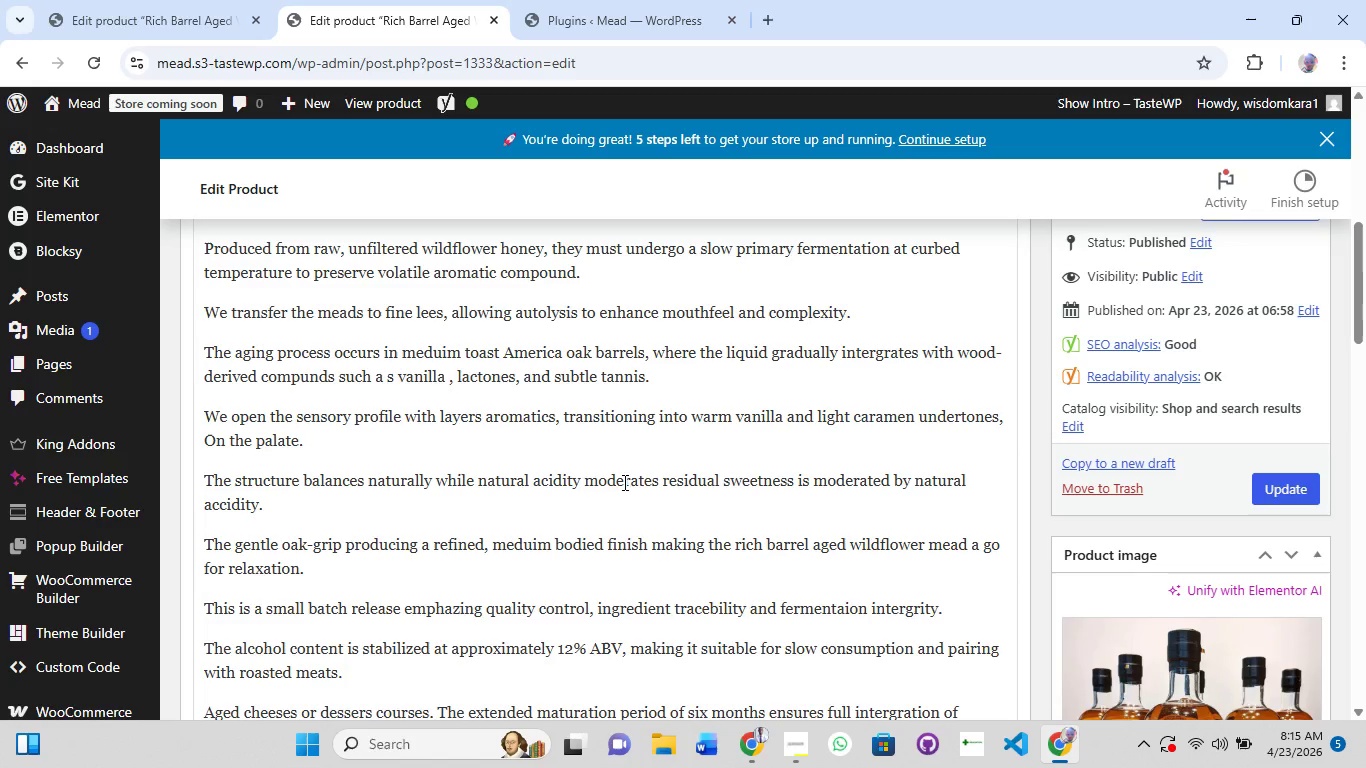 
wait(8.86)
 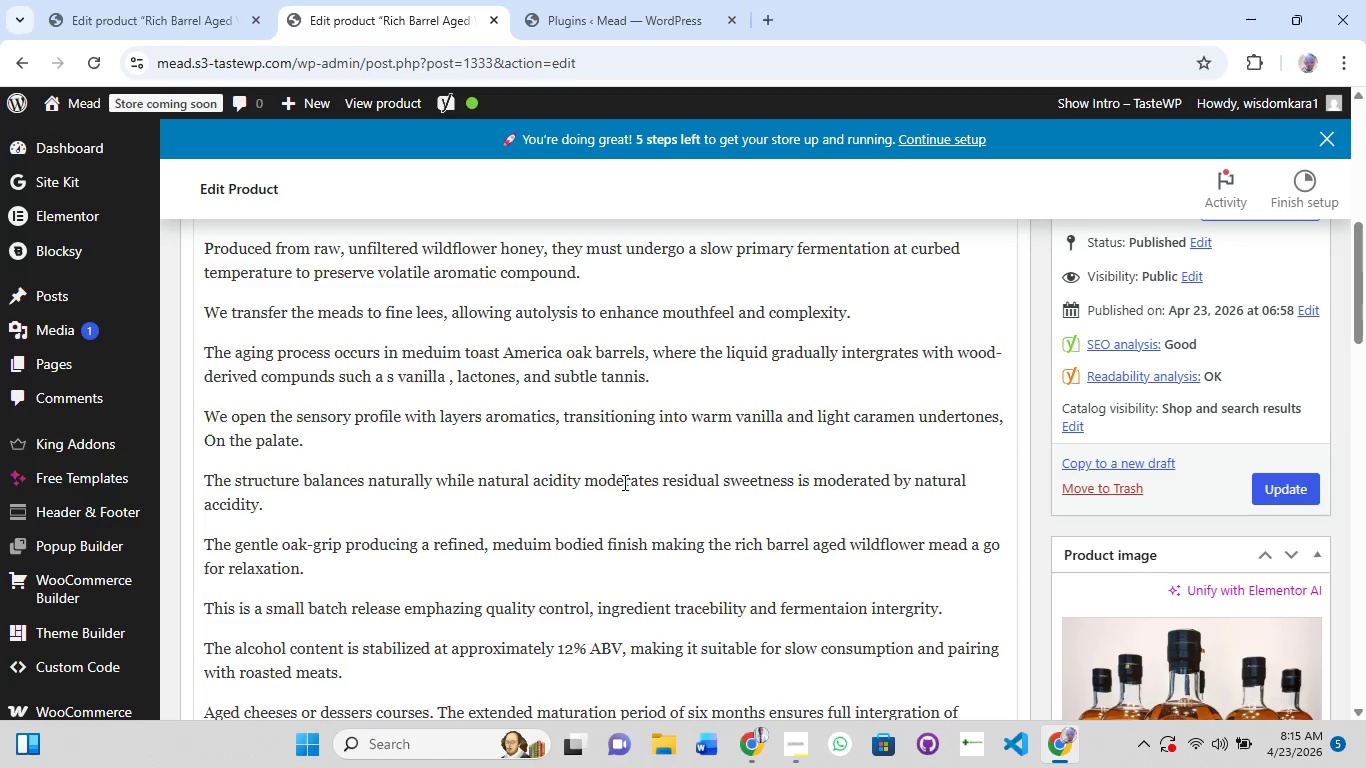 
left_click([230, 481])
 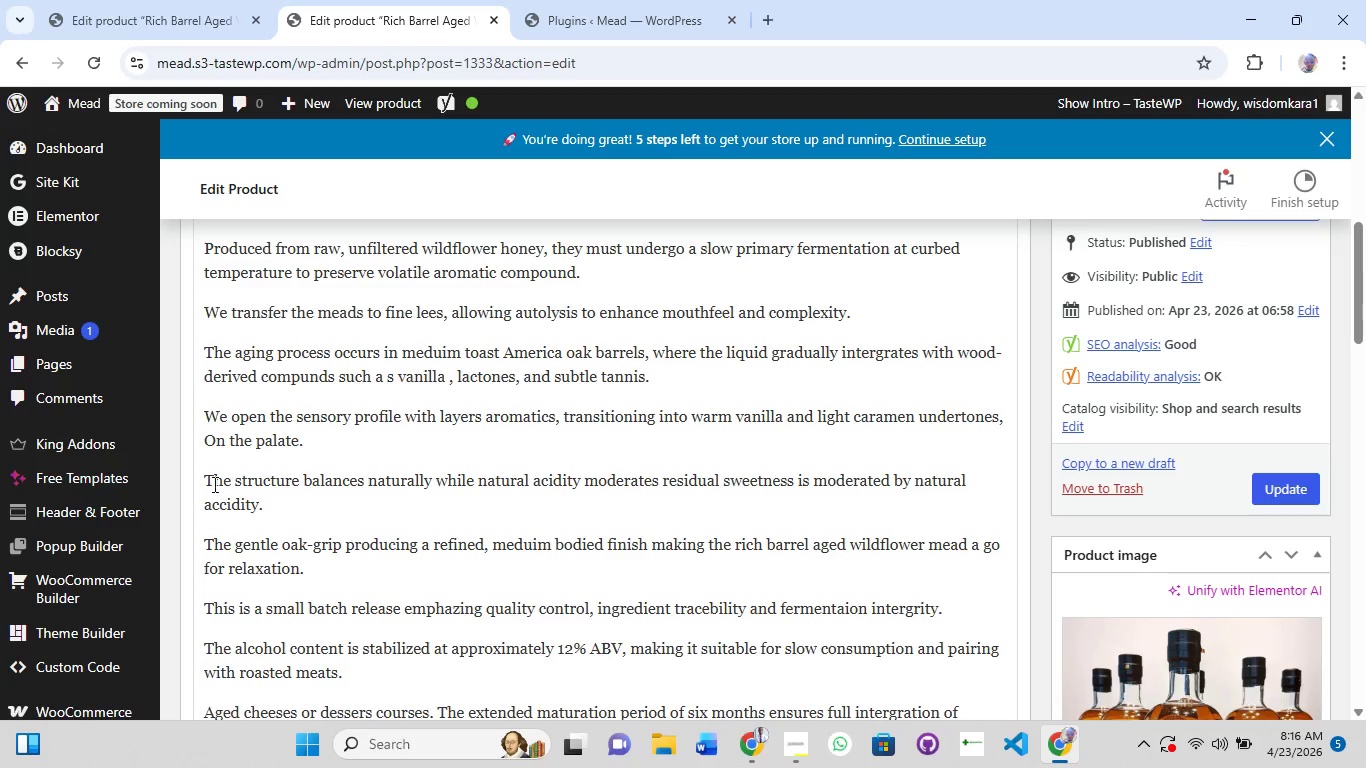 
wait(5.5)
 